 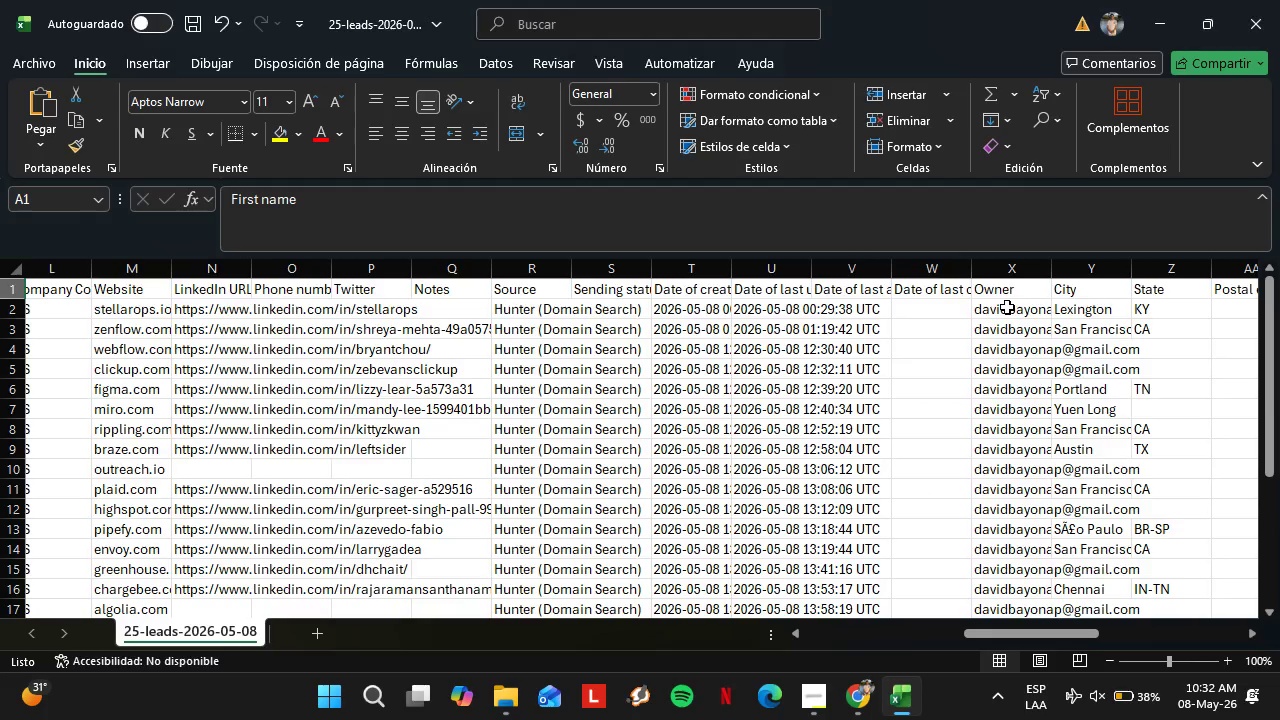 
left_click([1016, 276])
 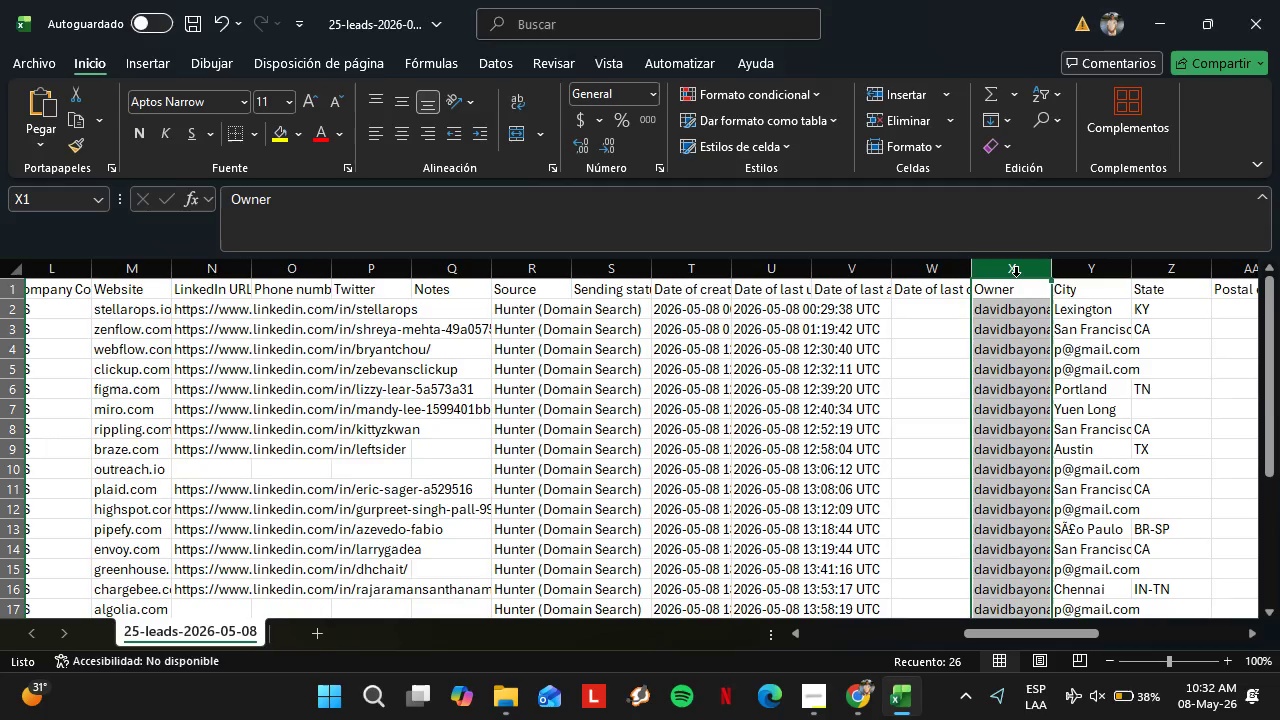 
right_click([1016, 276])
 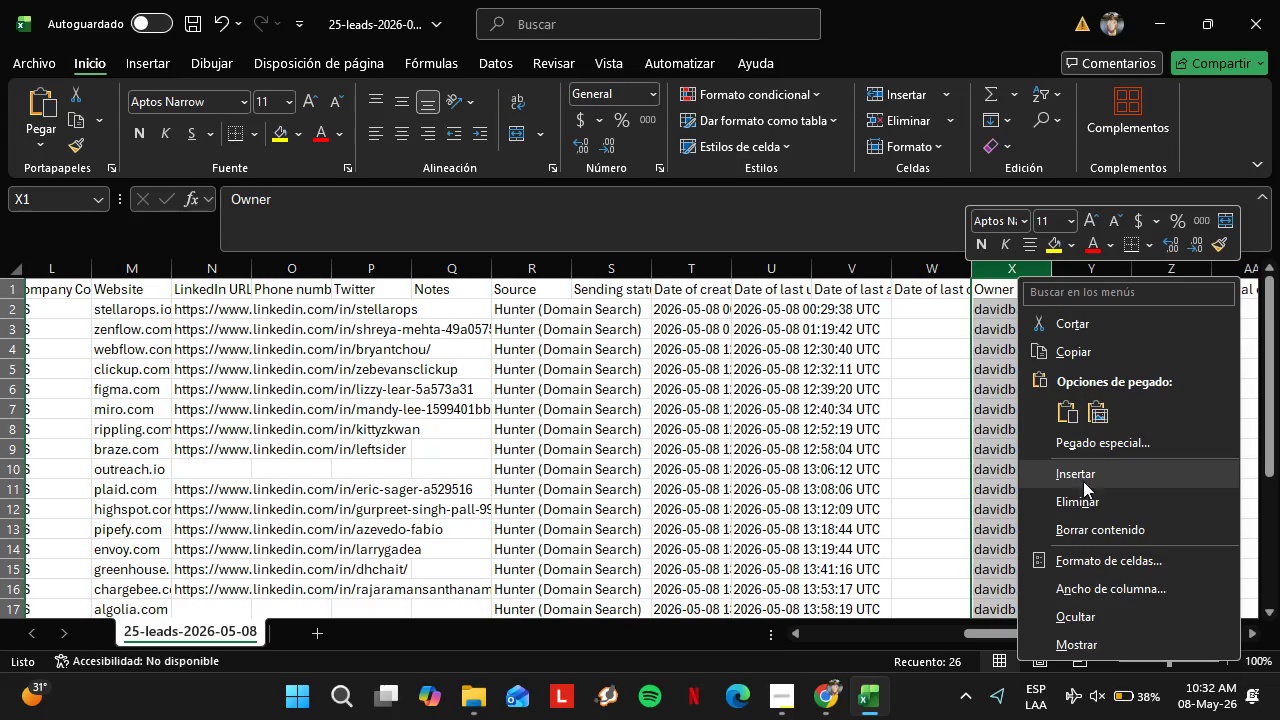 
left_click([1088, 495])
 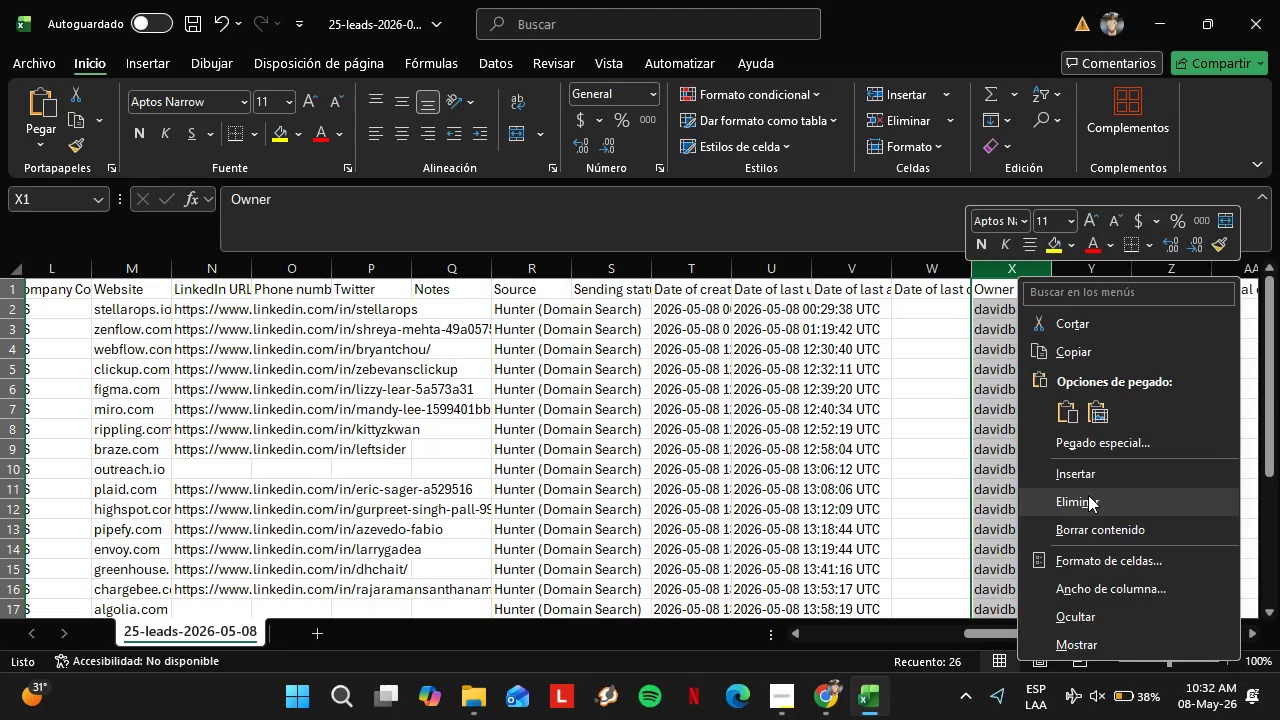 
mouse_move([1040, 306])
 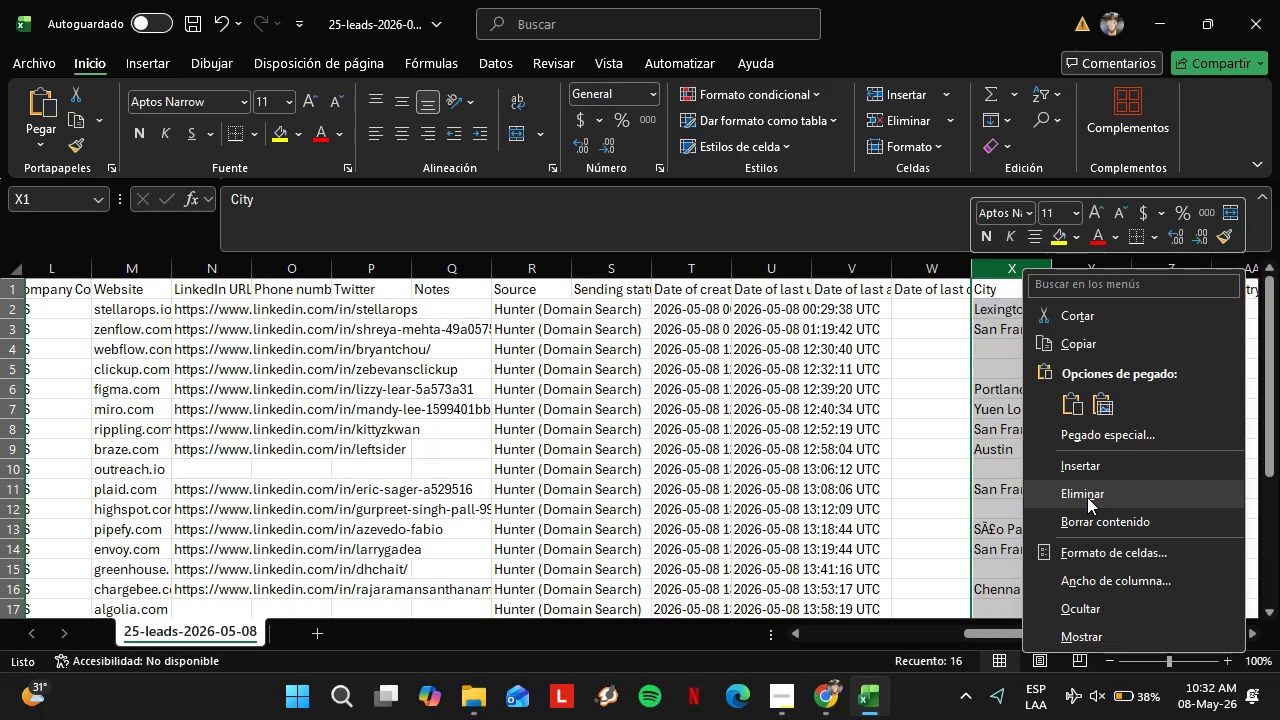 
left_click([1087, 497])
 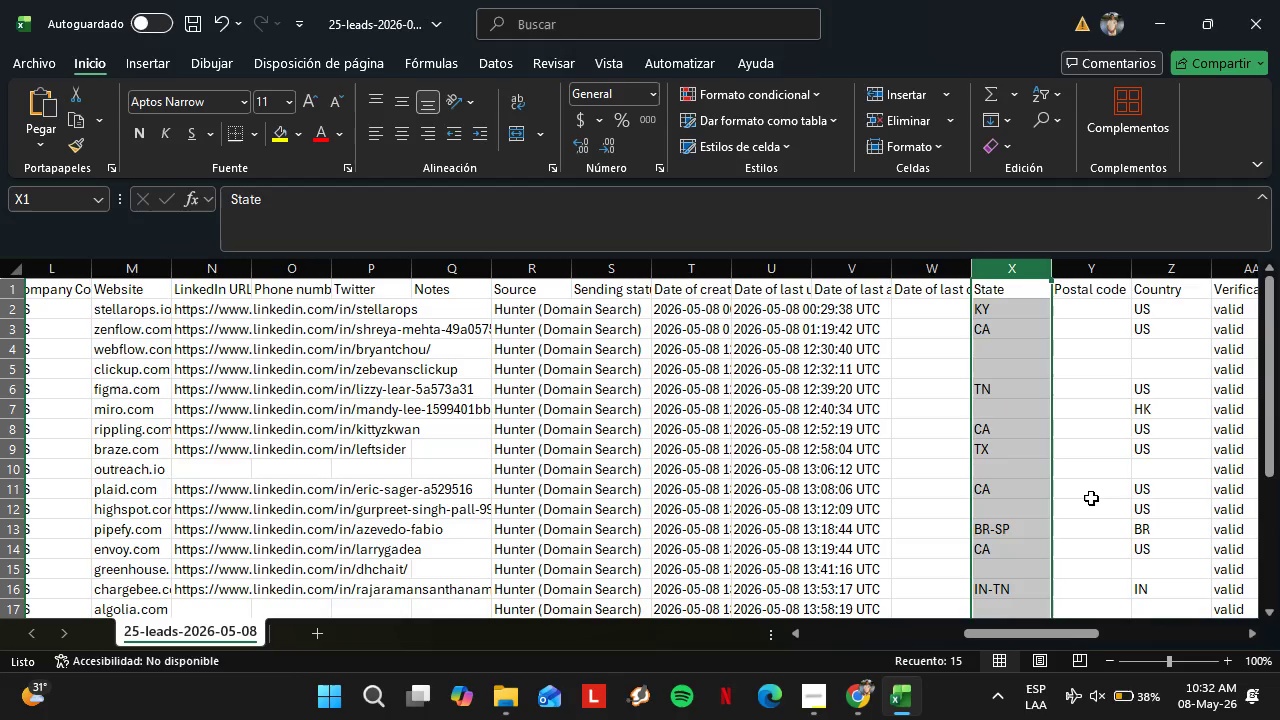 
wait(9.86)
 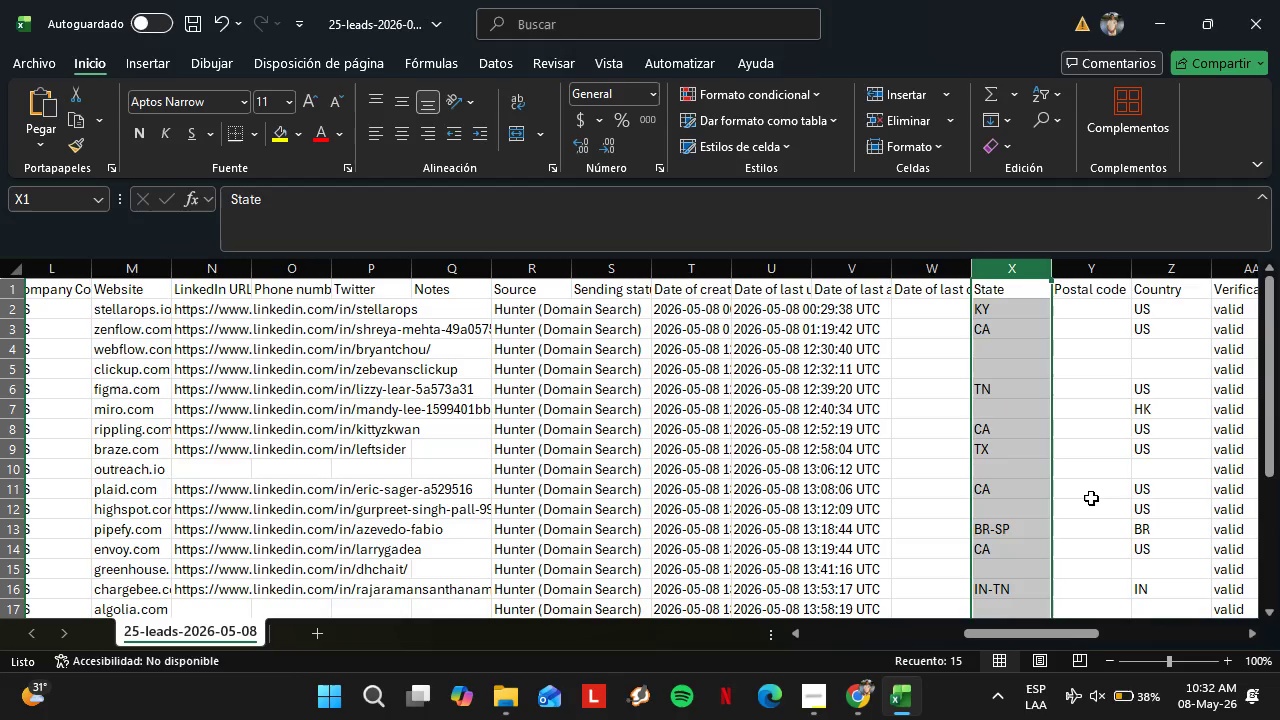 
right_click([998, 274])
 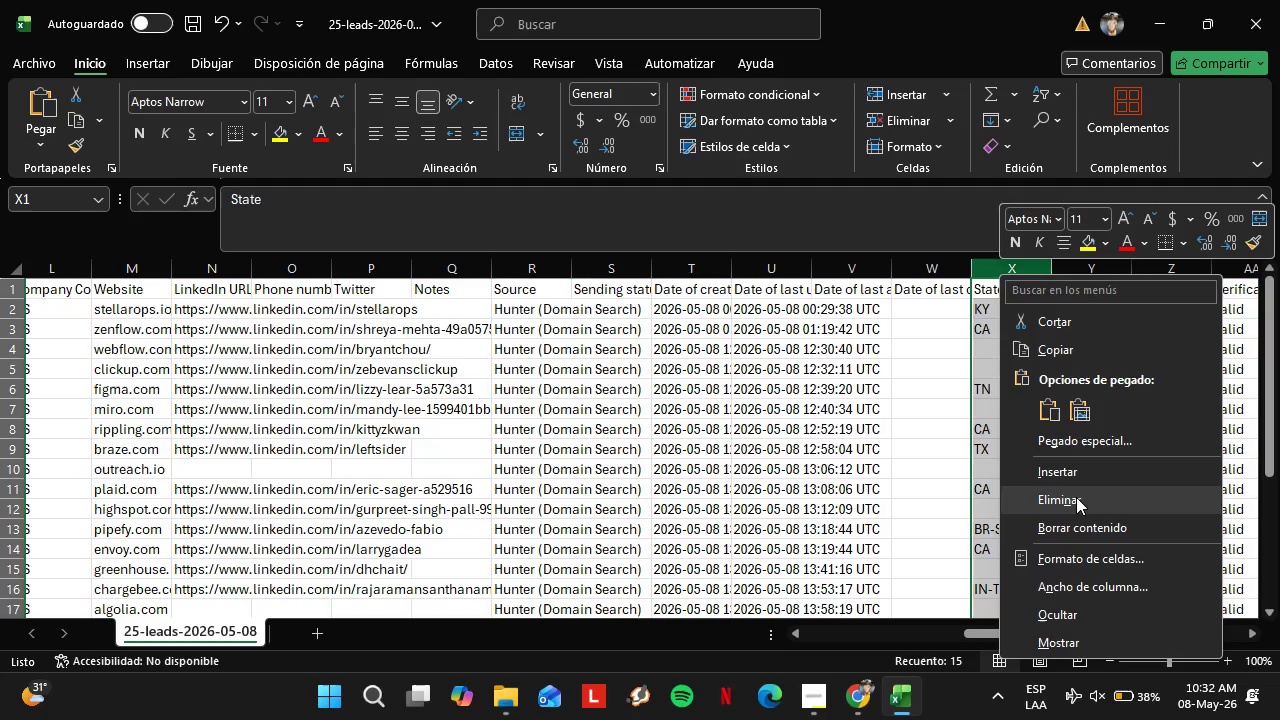 
left_click([1076, 497])
 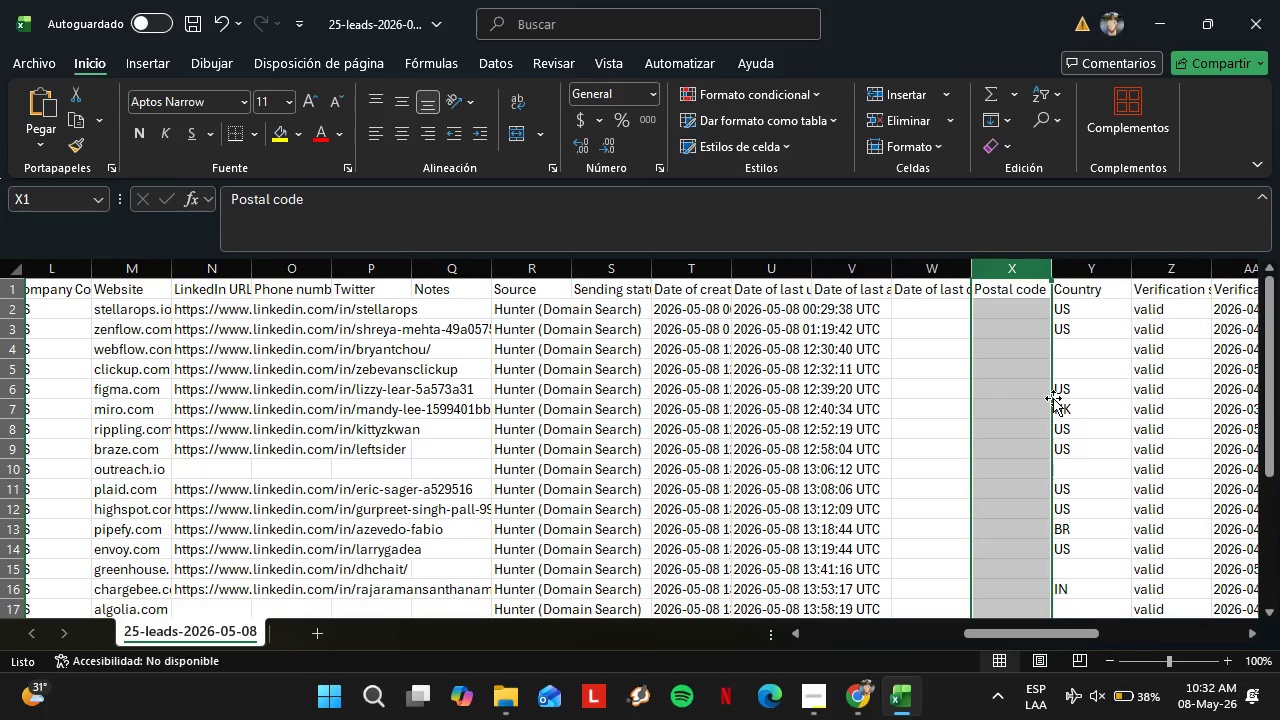 
wait(6.97)
 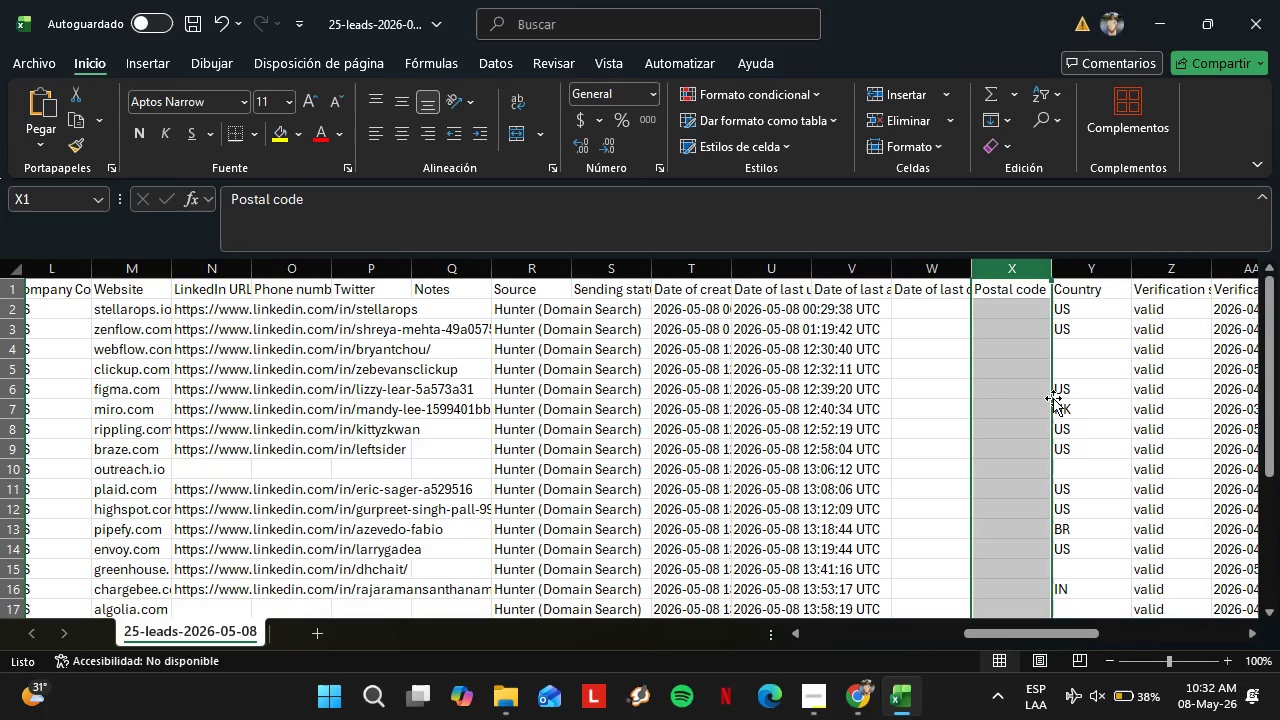 
right_click([1009, 273])
 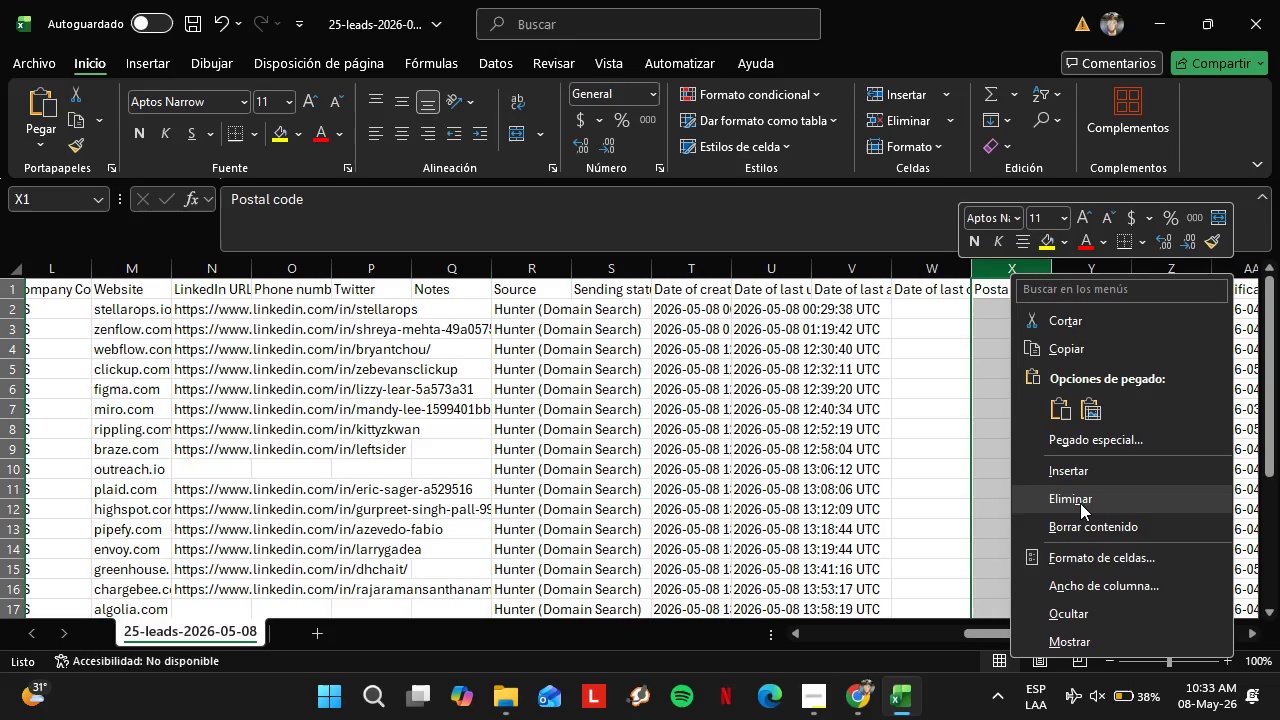 
left_click([1079, 503])
 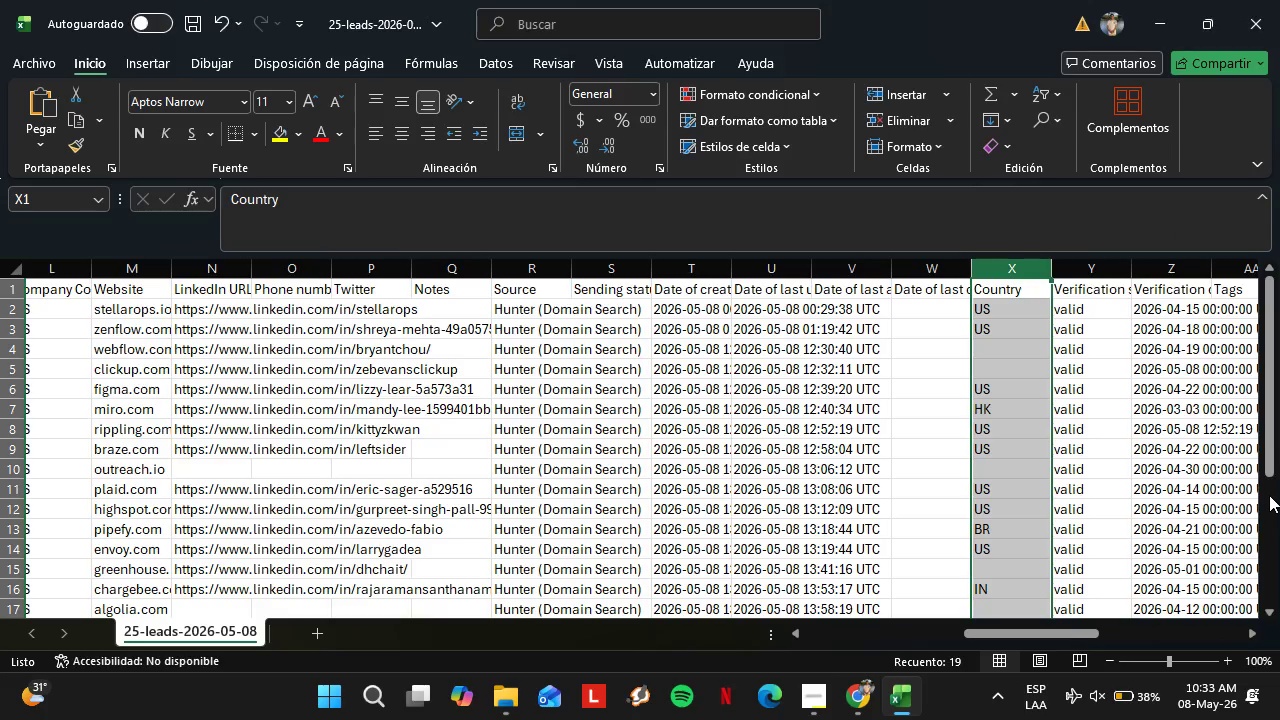 
right_click([1013, 268])
 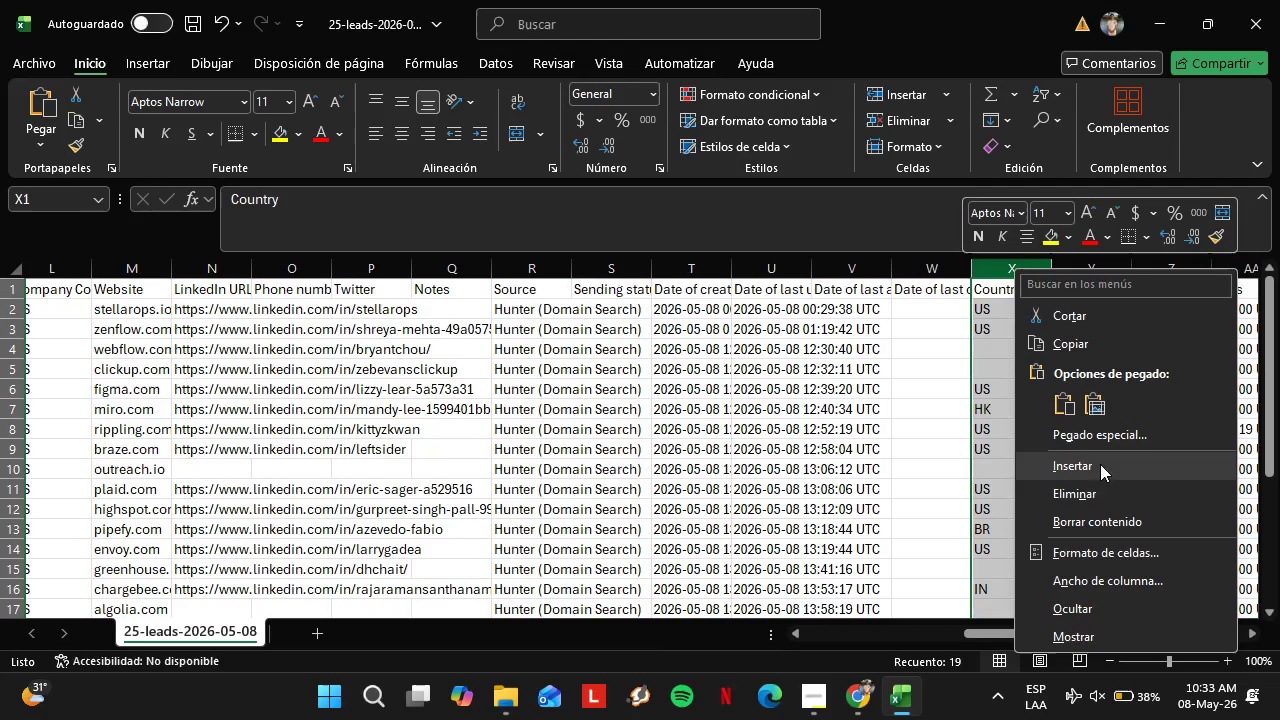 
left_click([1079, 495])
 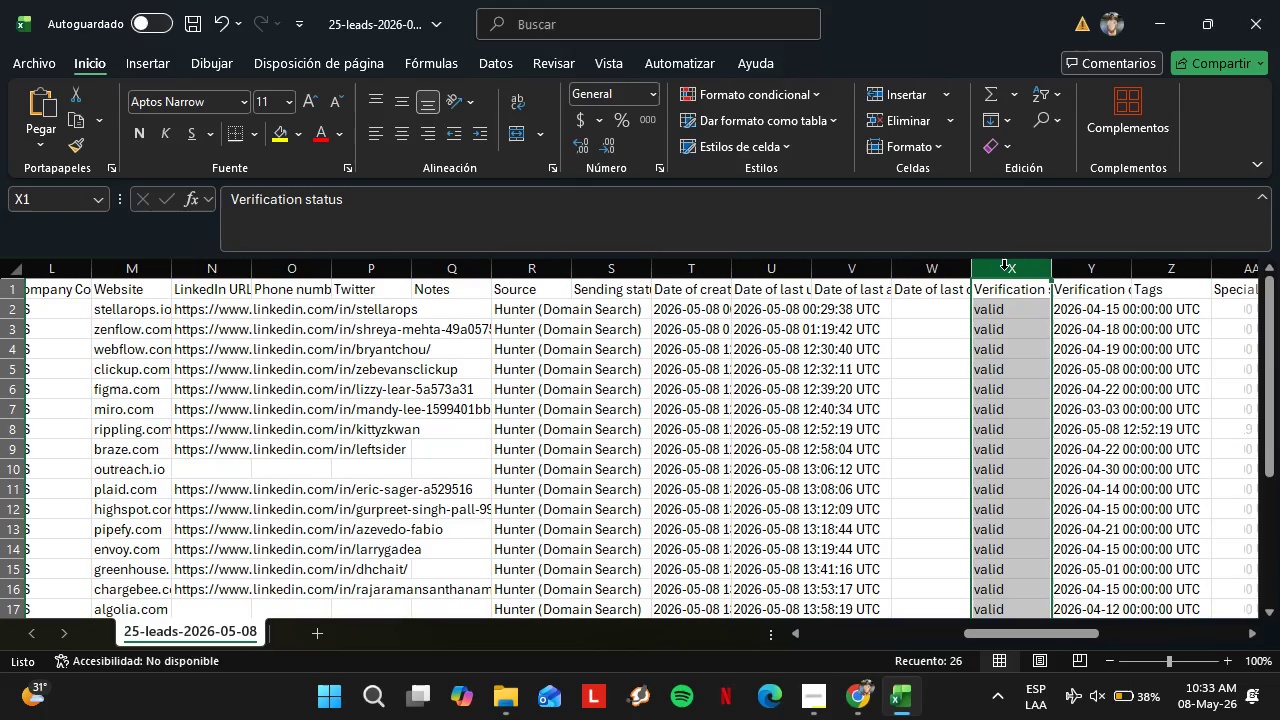 
right_click([1004, 268])
 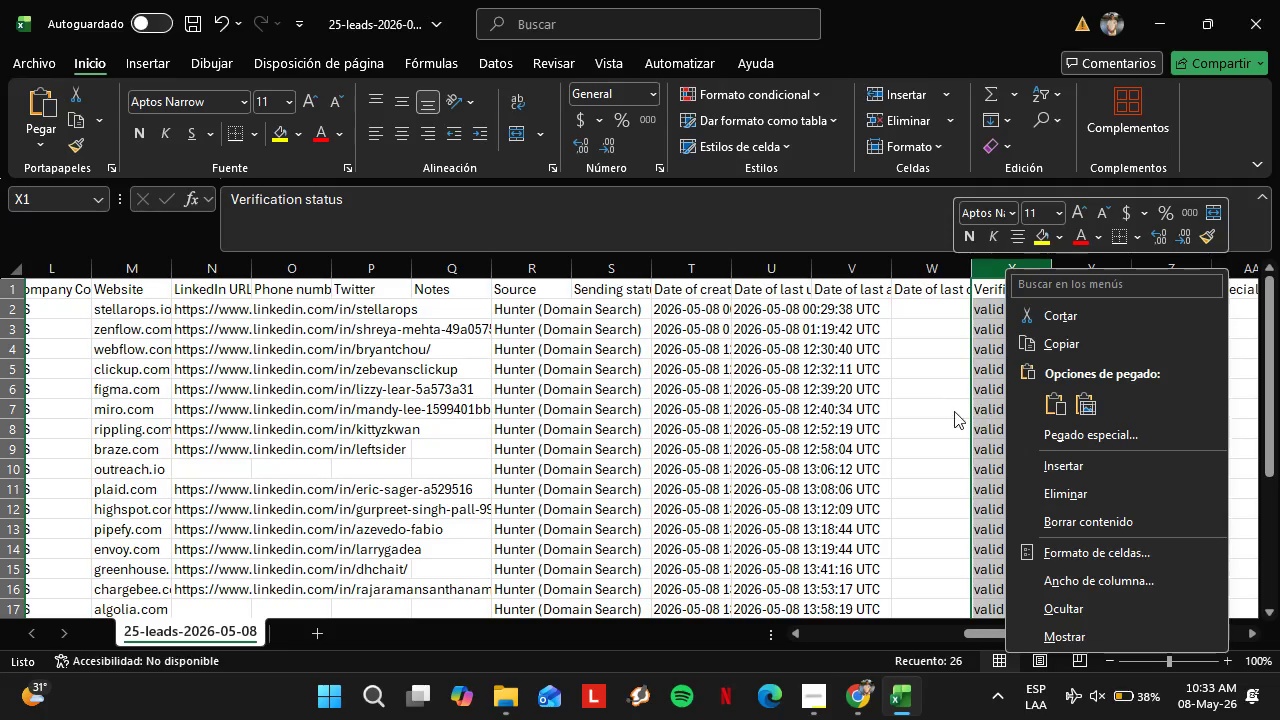 
left_click([948, 411])
 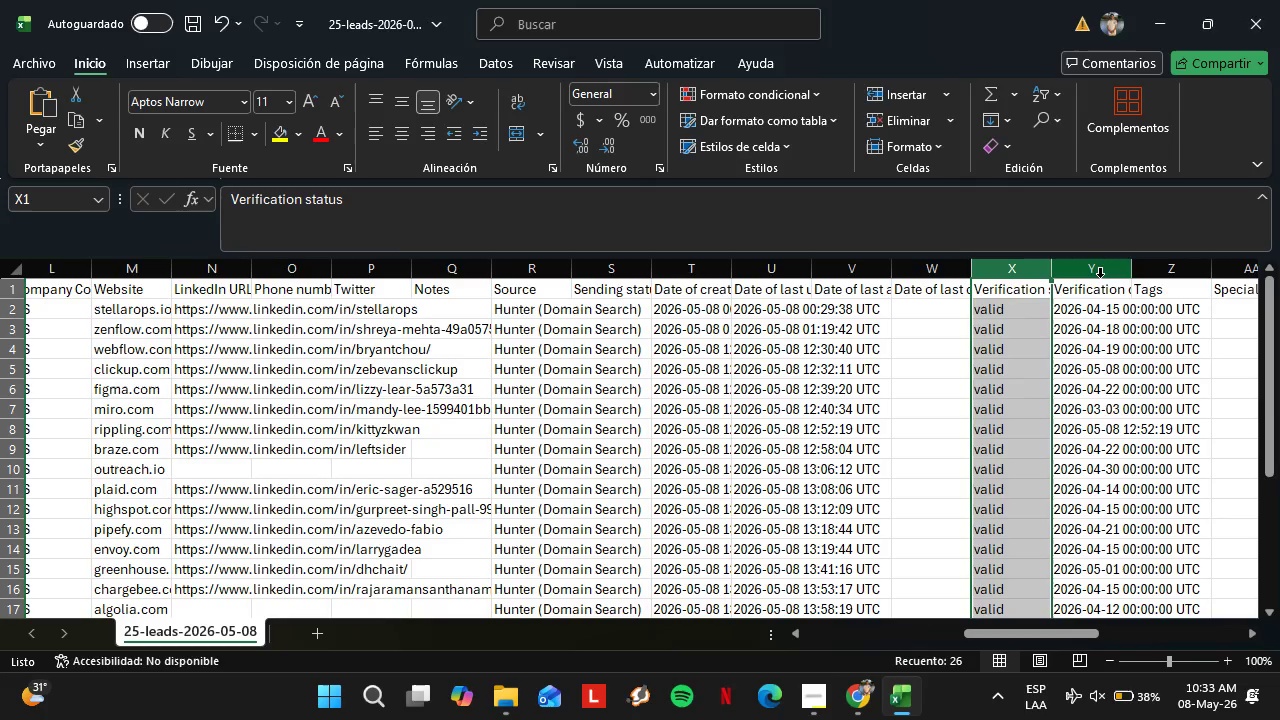 
left_click([1100, 277])
 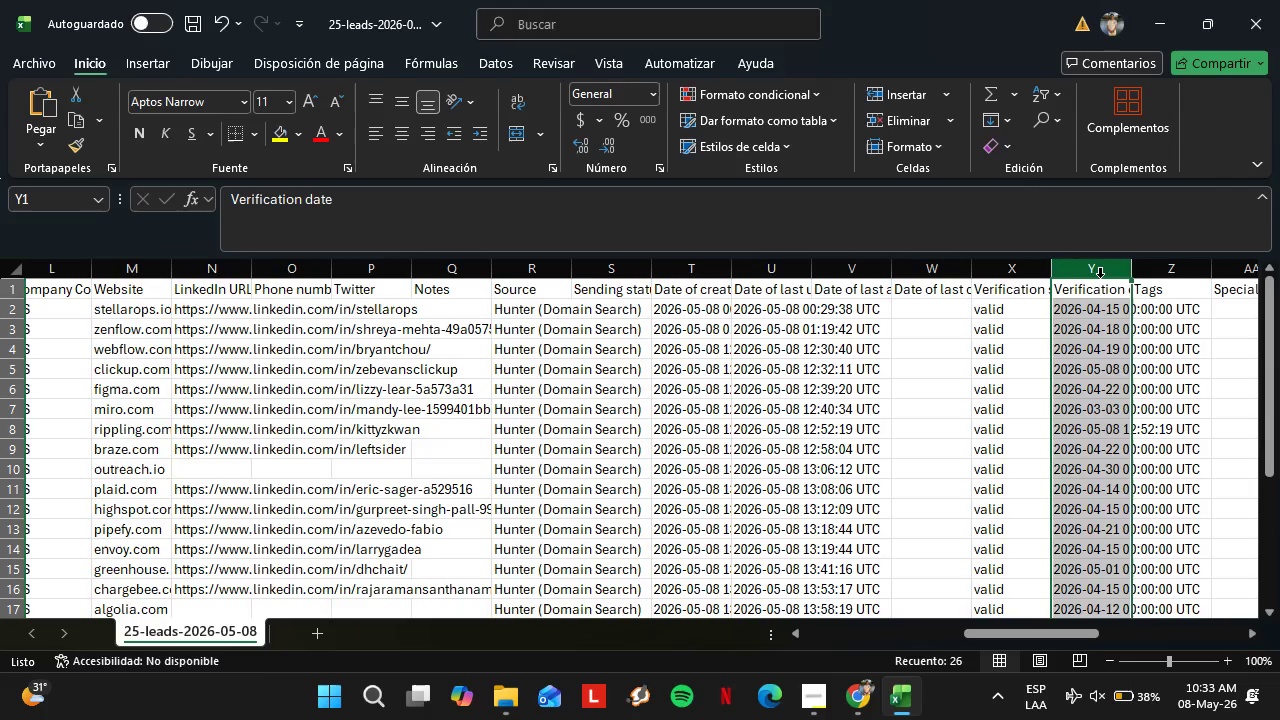 
right_click([1100, 277])
 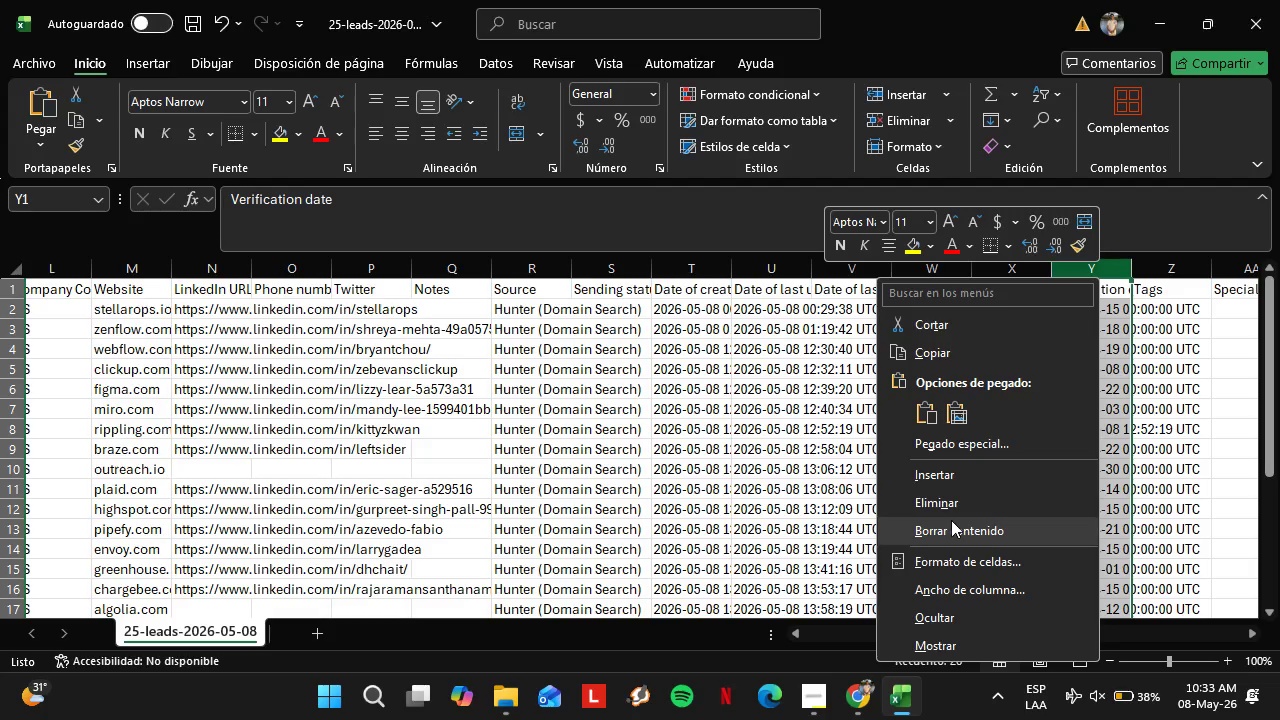 
left_click([947, 507])
 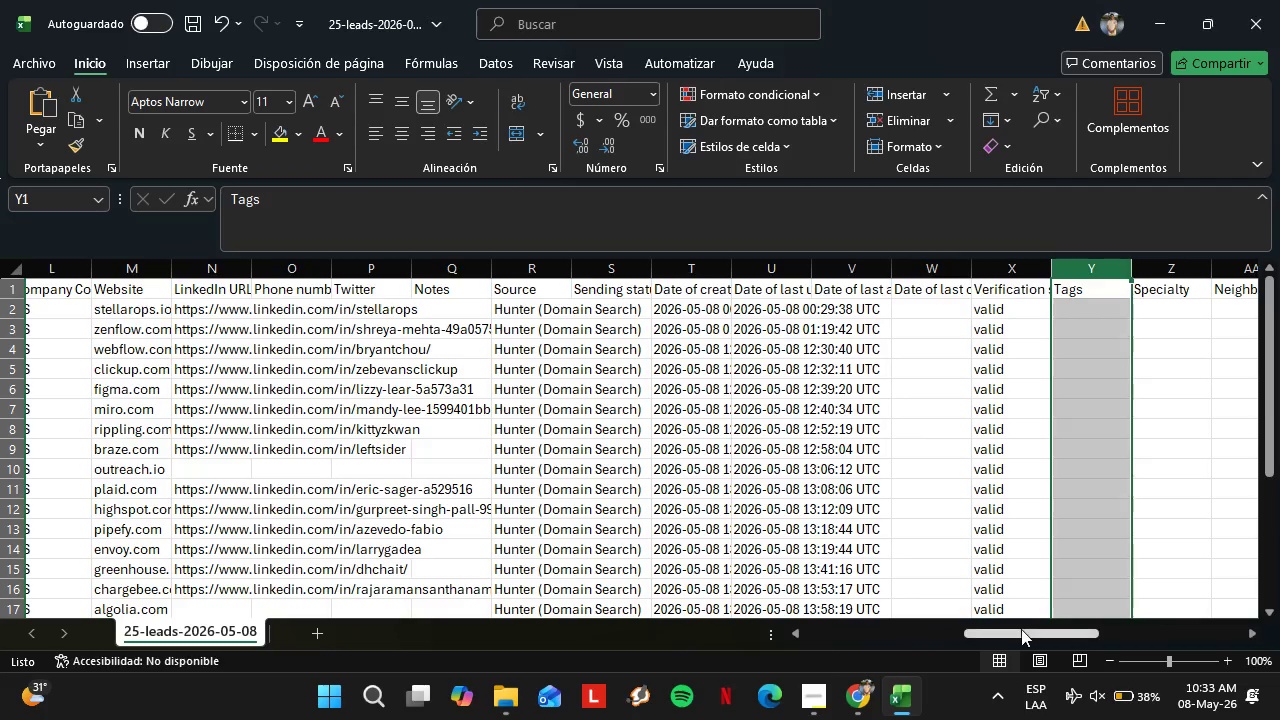 
left_click_drag(start_coordinate=[1021, 629], to_coordinate=[1089, 613])
 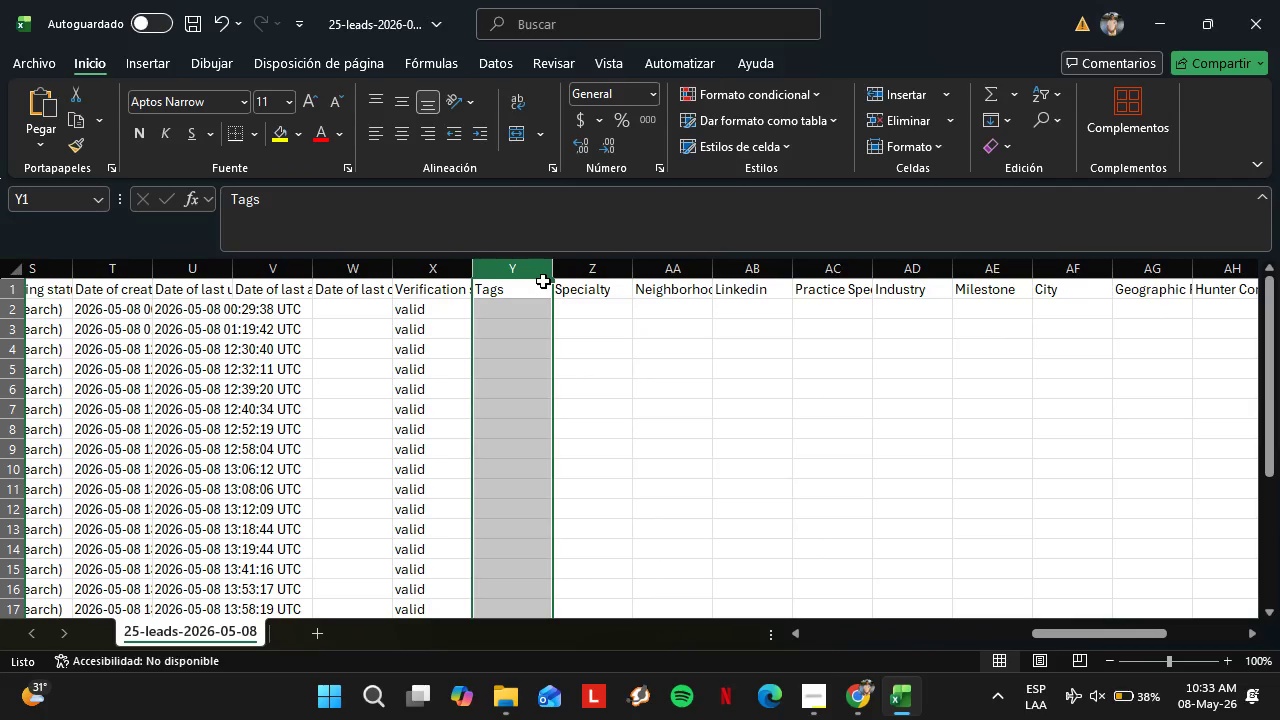 
left_click_drag(start_coordinate=[528, 277], to_coordinate=[1185, 283])
 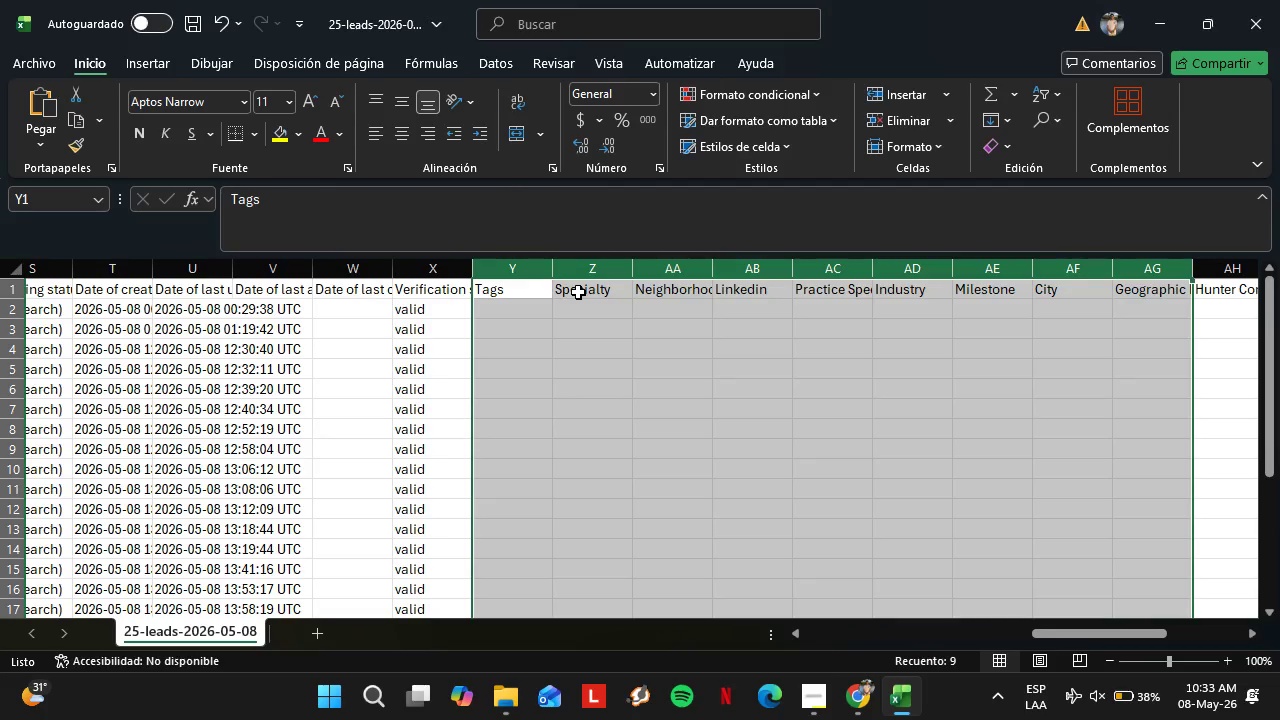 
right_click([528, 273])
 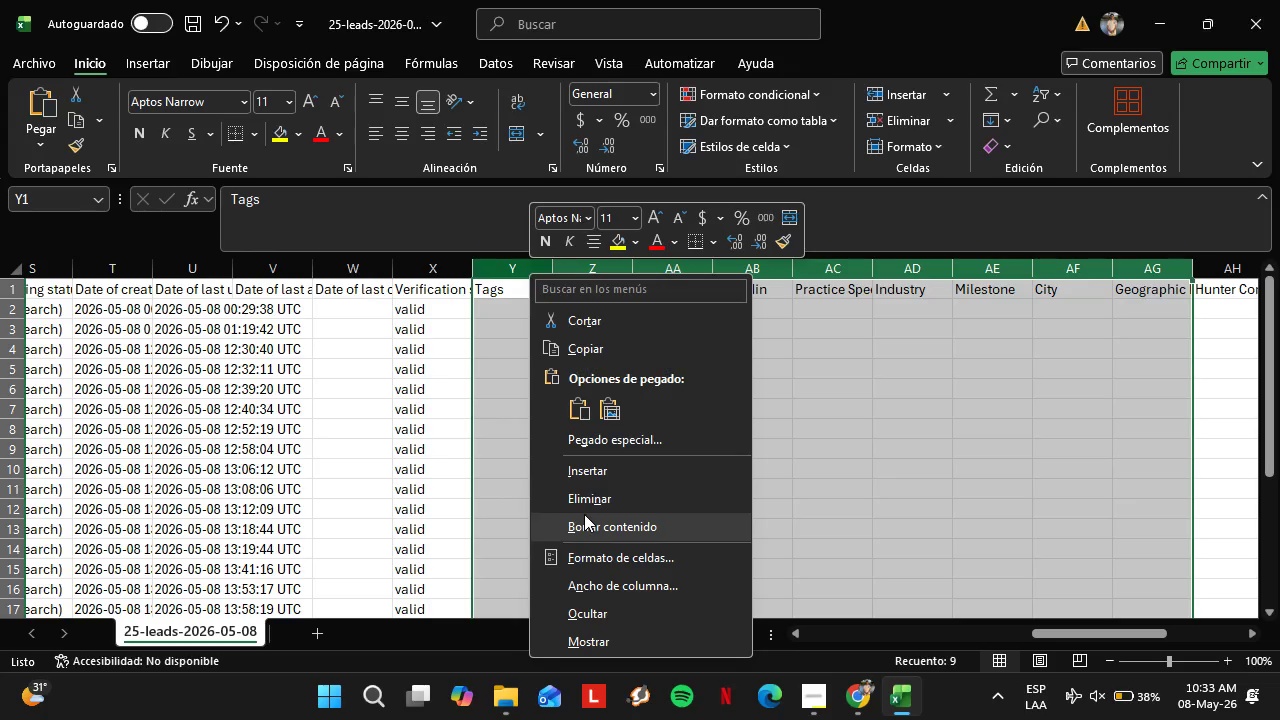 
left_click([584, 502])
 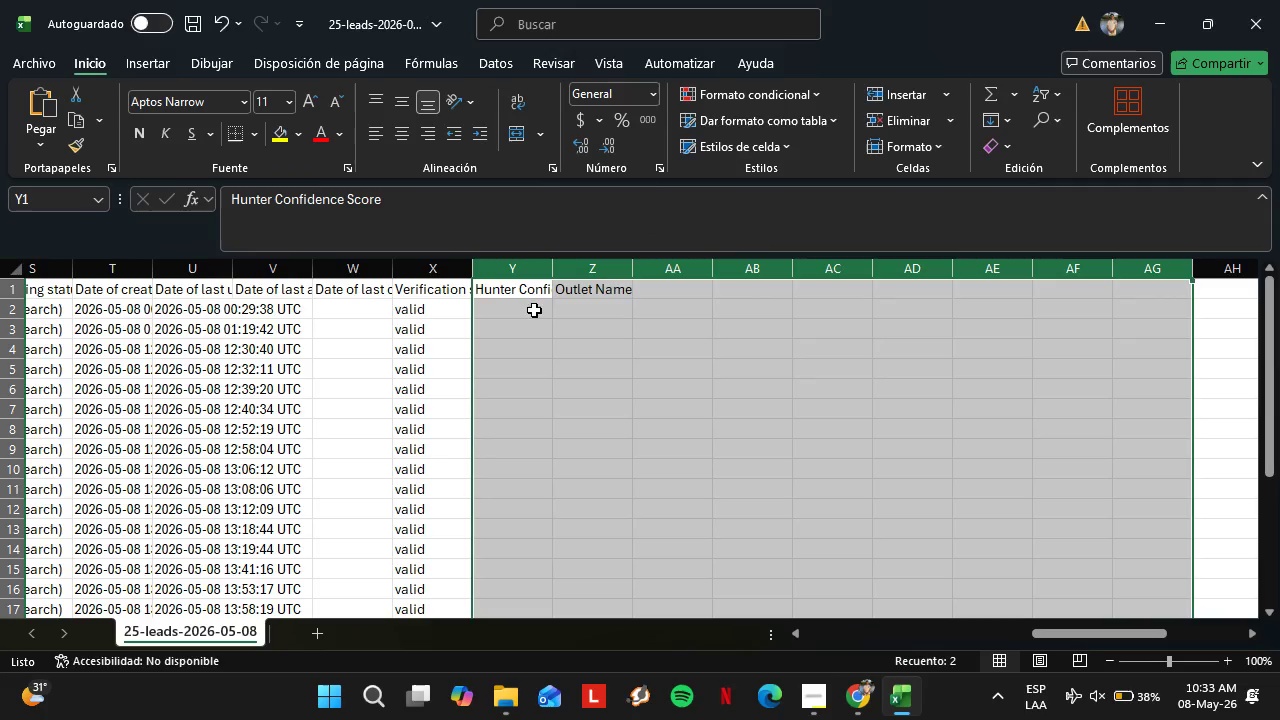 
right_click([523, 289])
 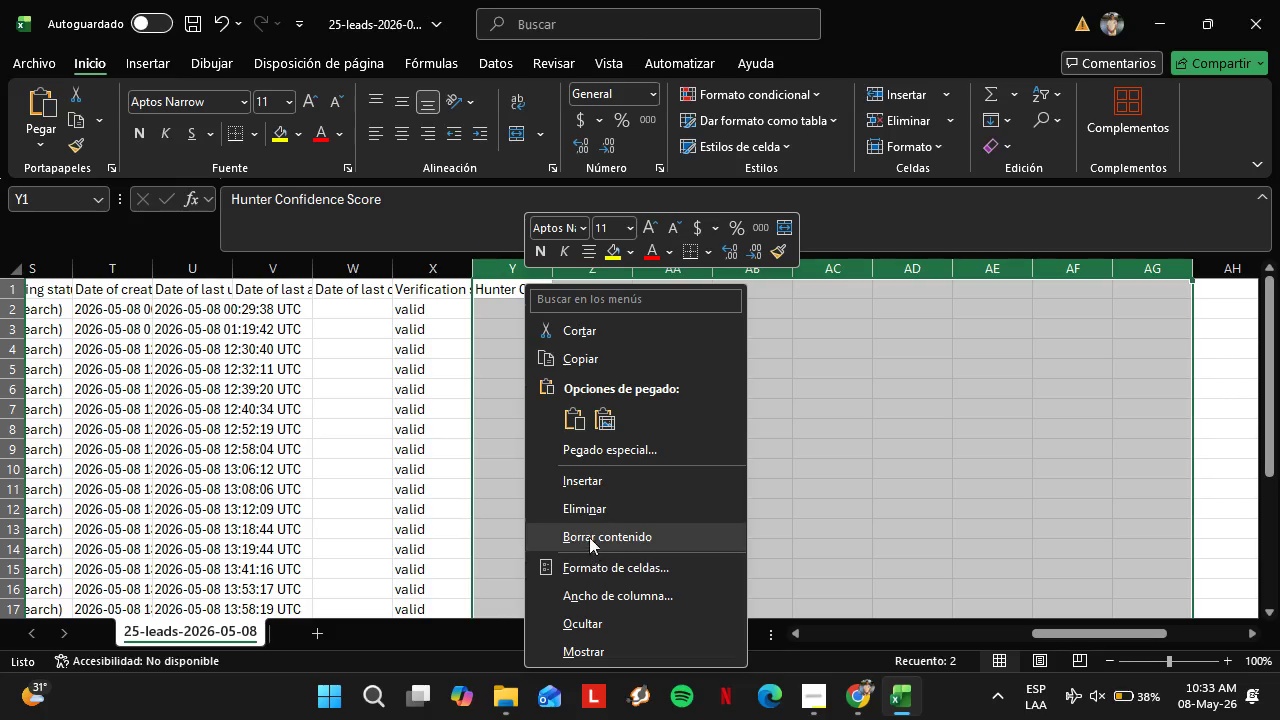 
left_click([590, 514])
 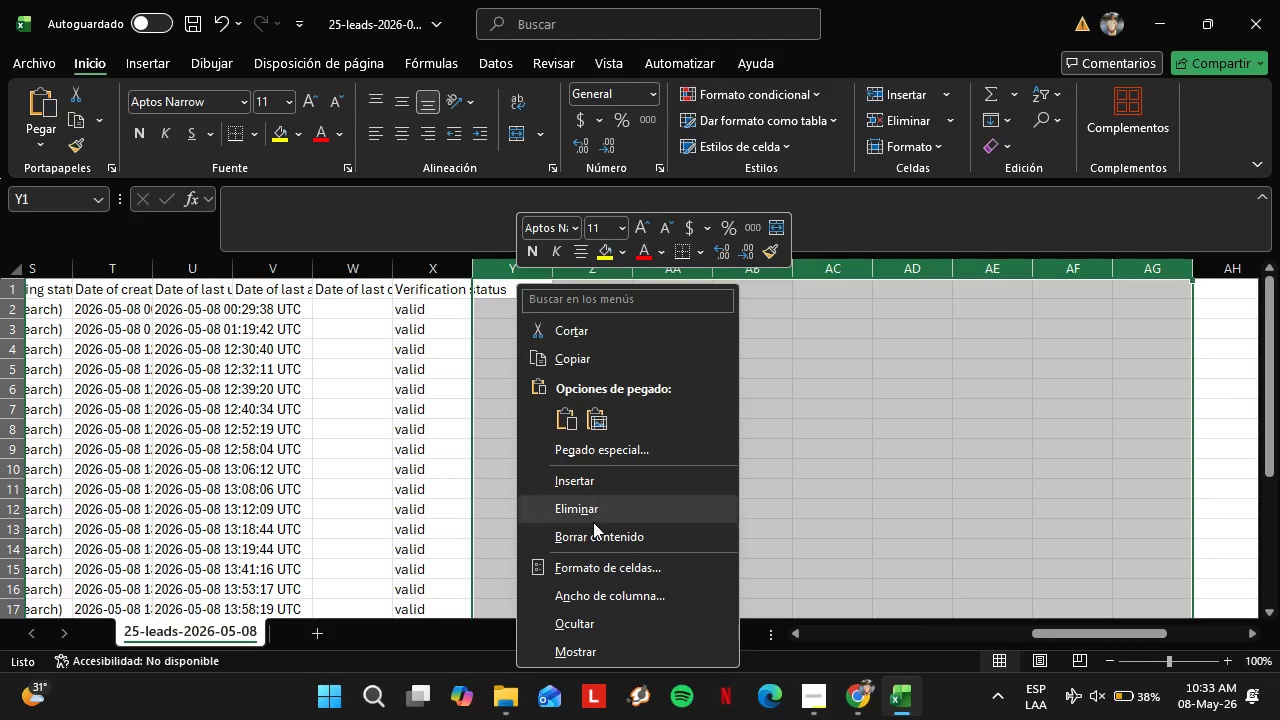 
left_click([580, 508])
 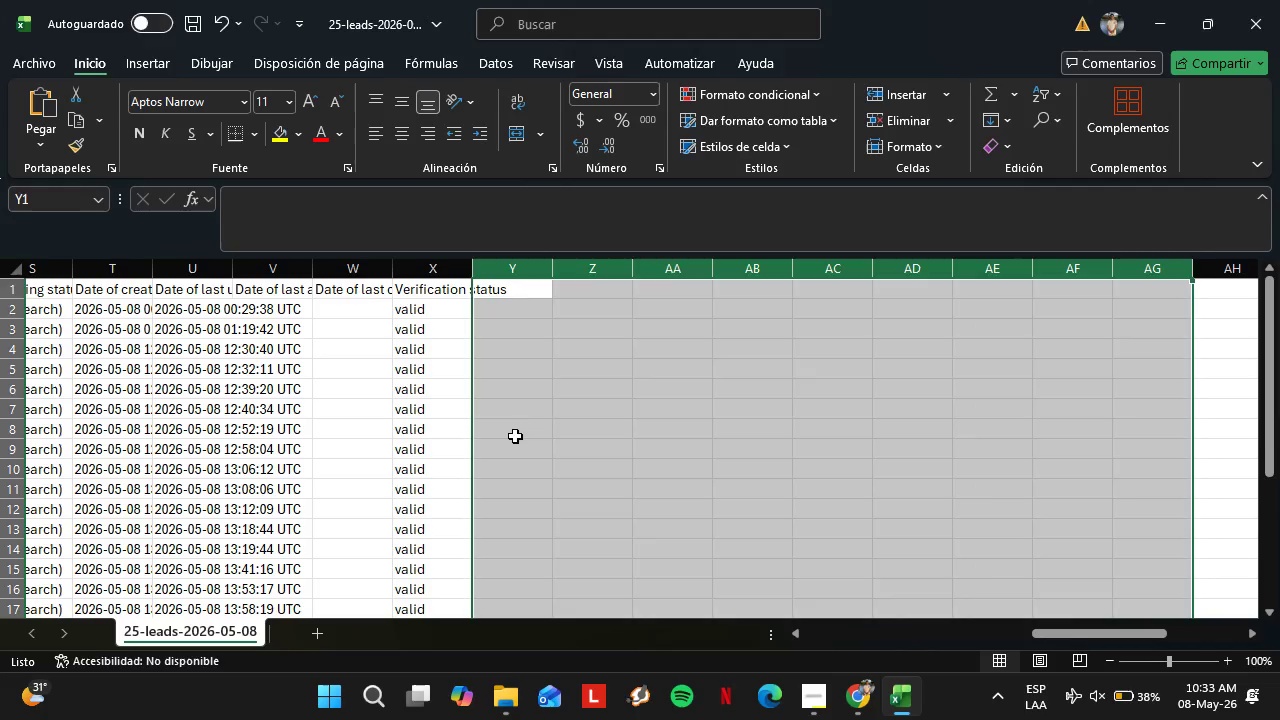 
left_click([515, 436])
 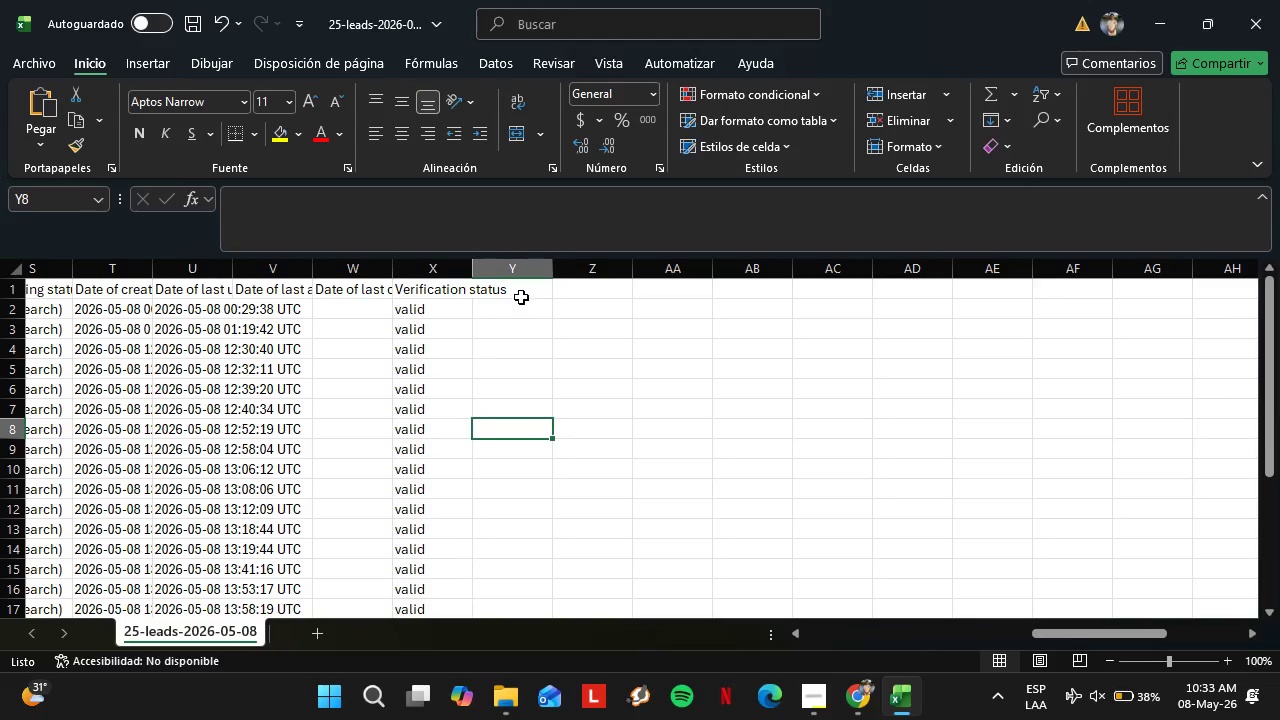 
left_click([520, 297])
 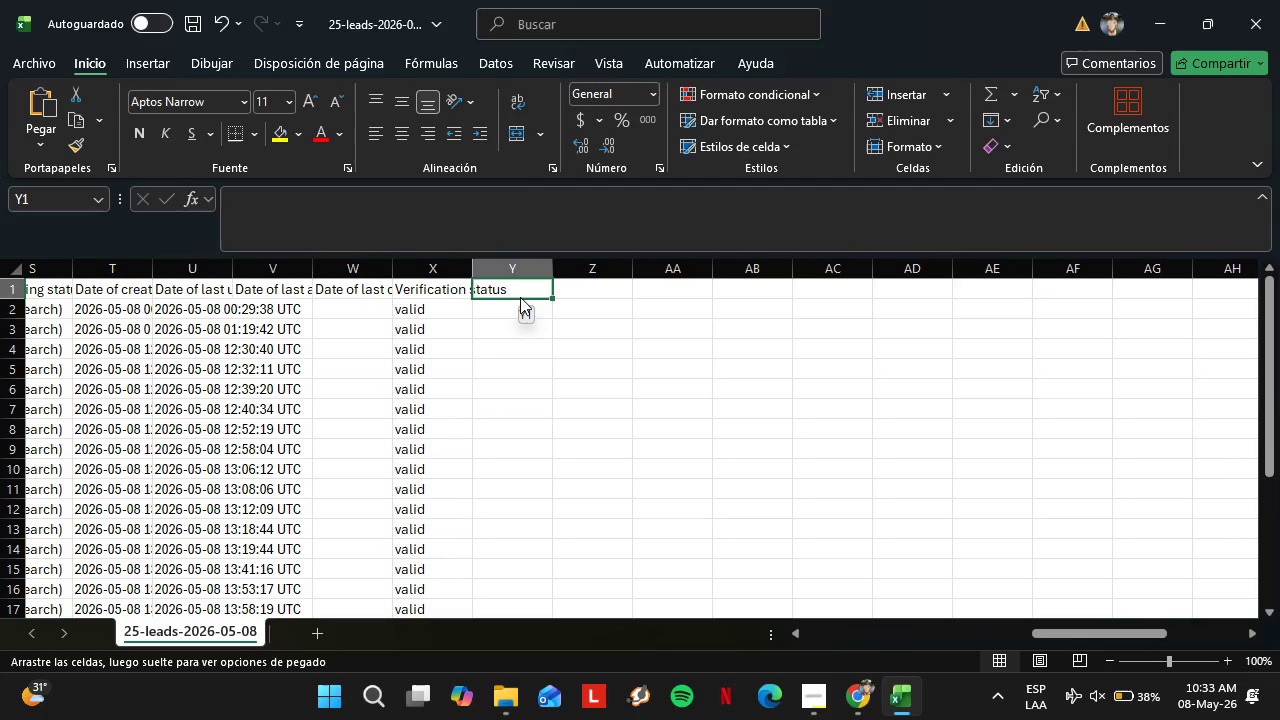 
right_click([520, 297])
 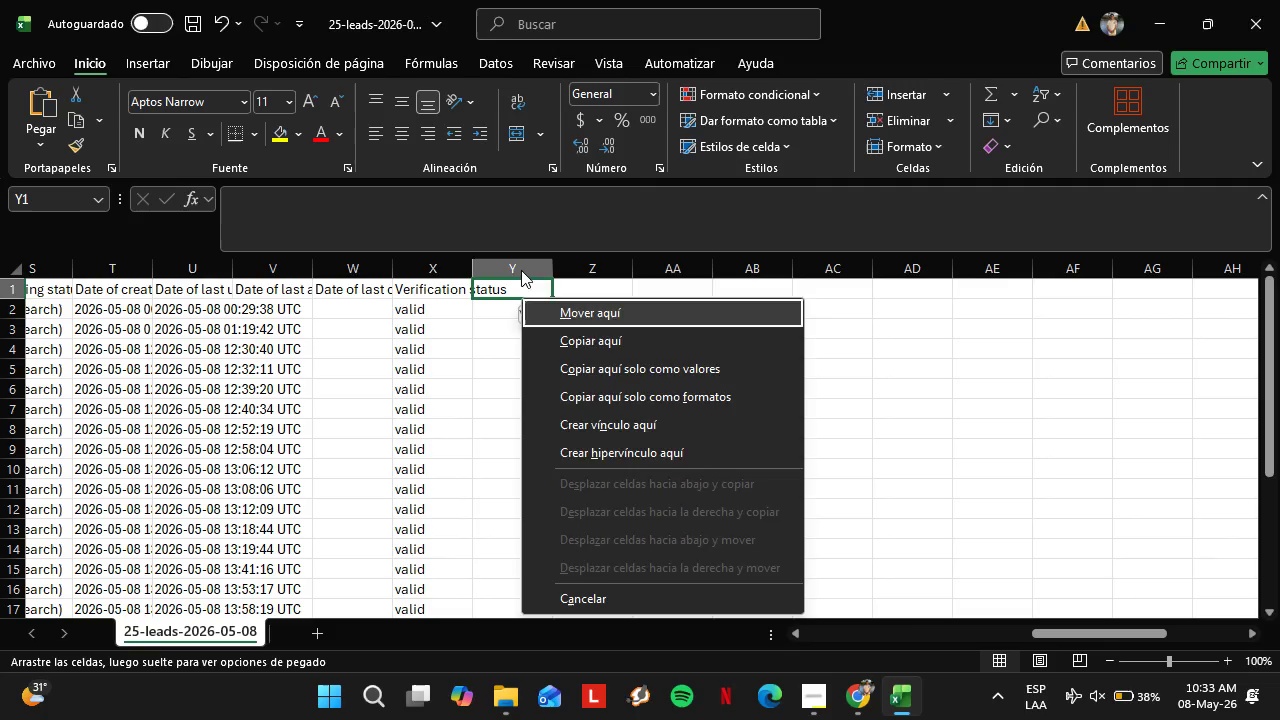 
left_click([520, 268])
 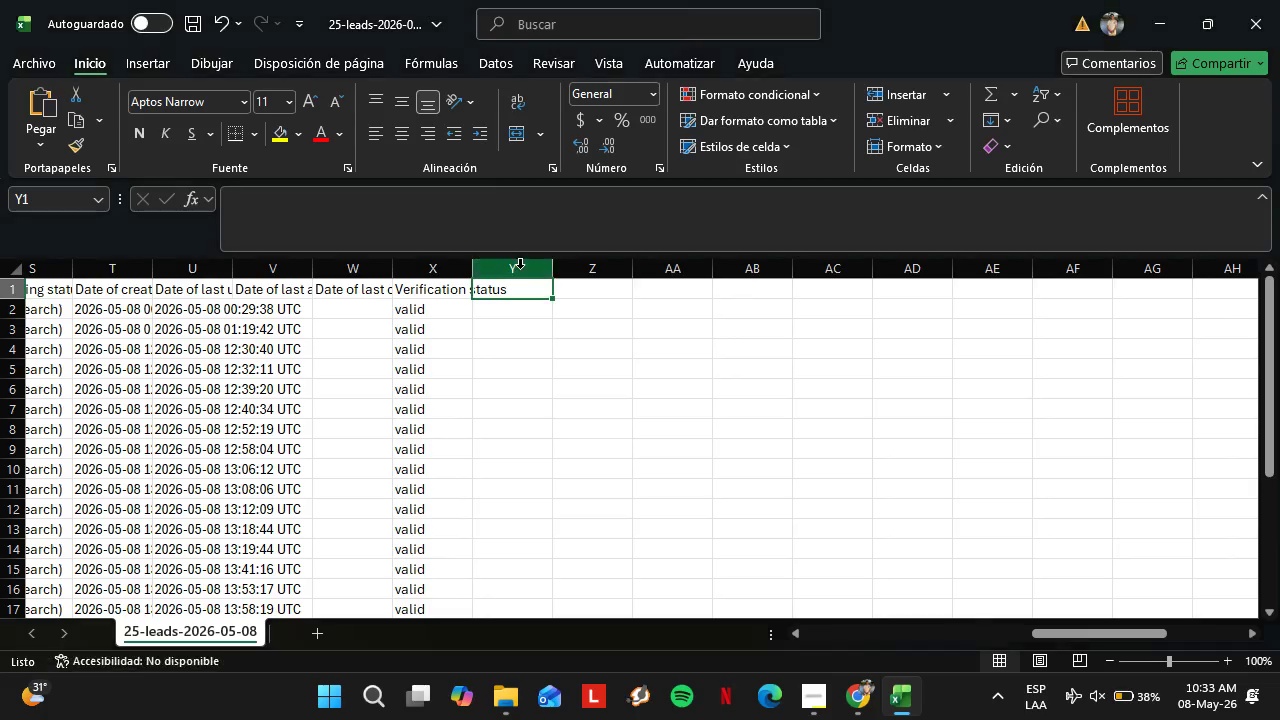 
right_click([520, 268])
 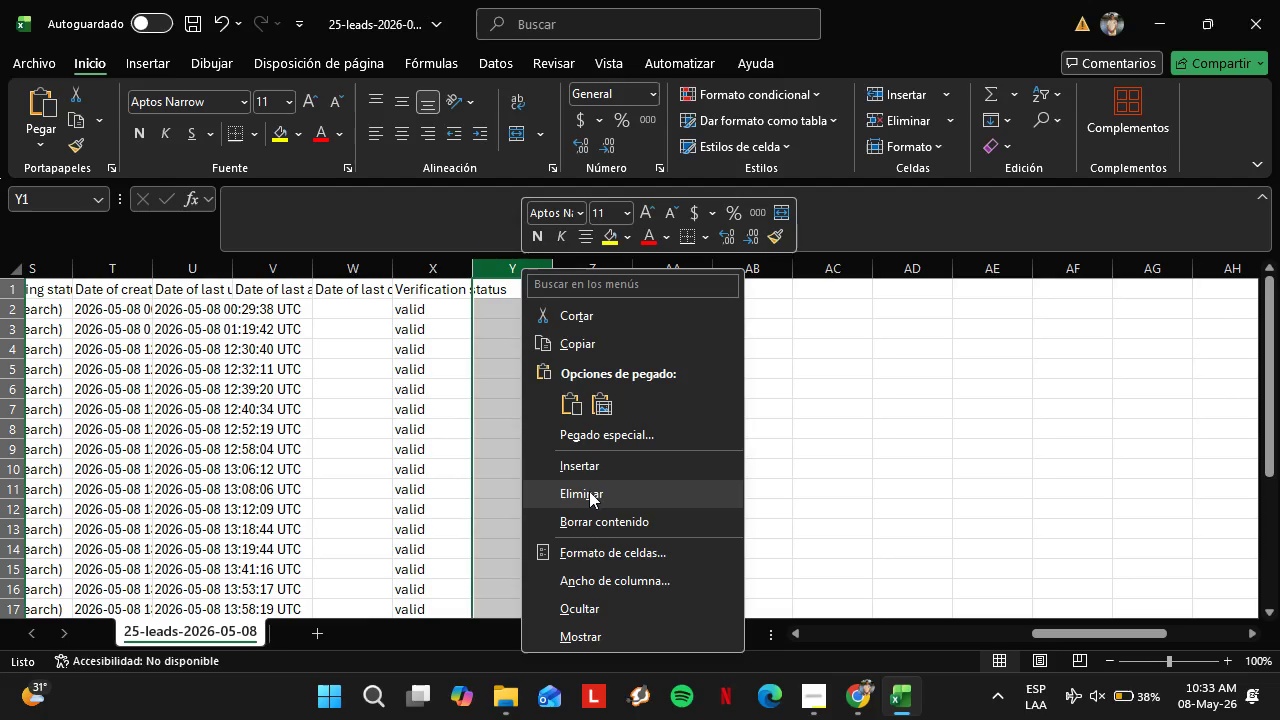 
left_click([588, 491])
 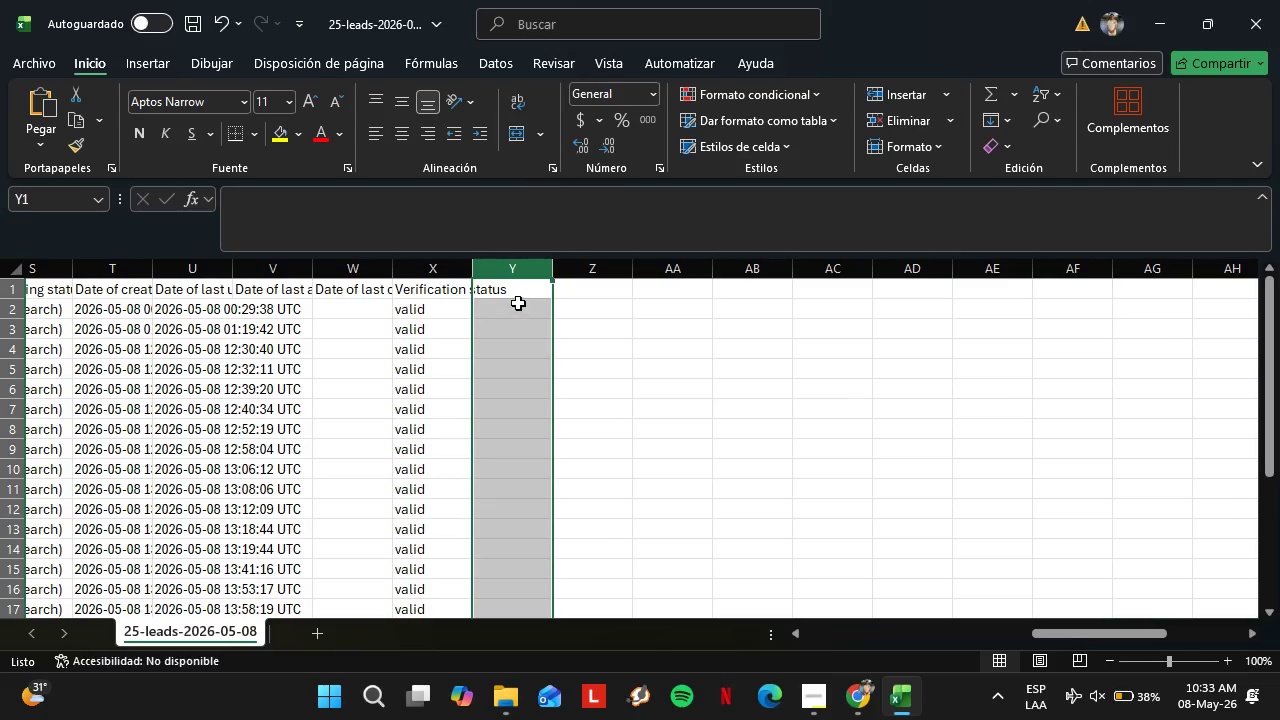 
left_click([646, 377])
 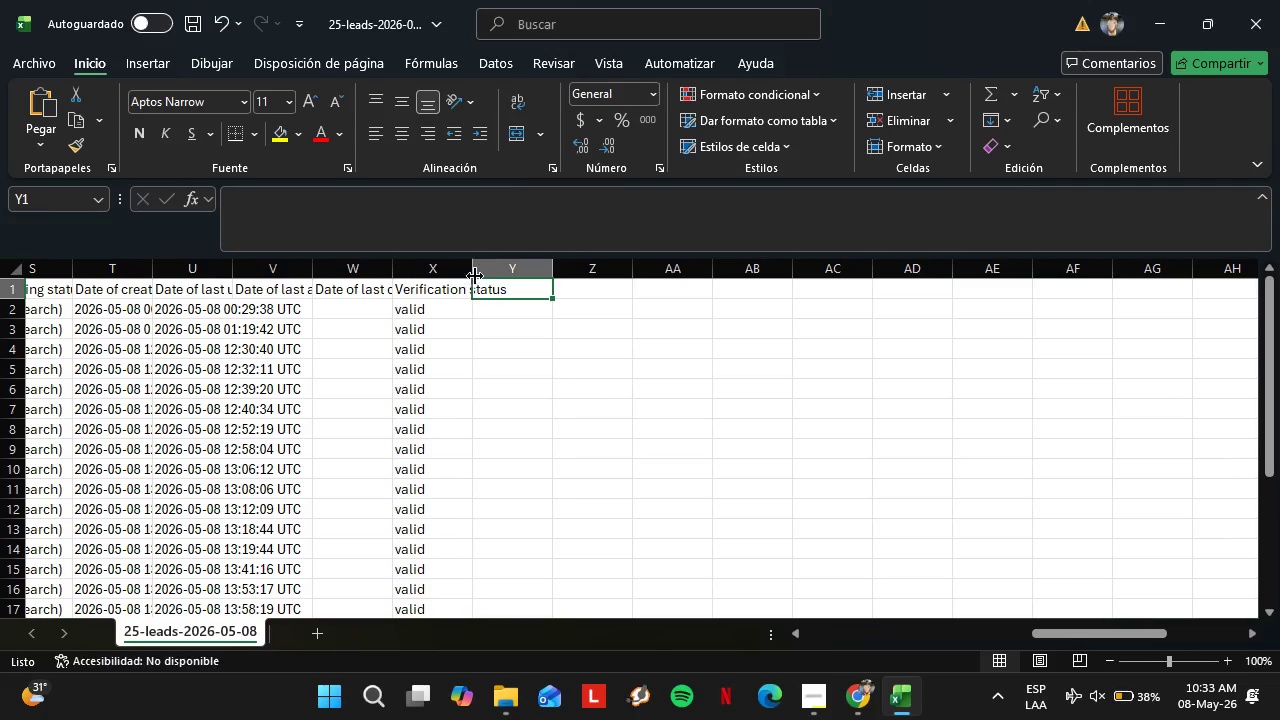 
double_click([473, 274])
 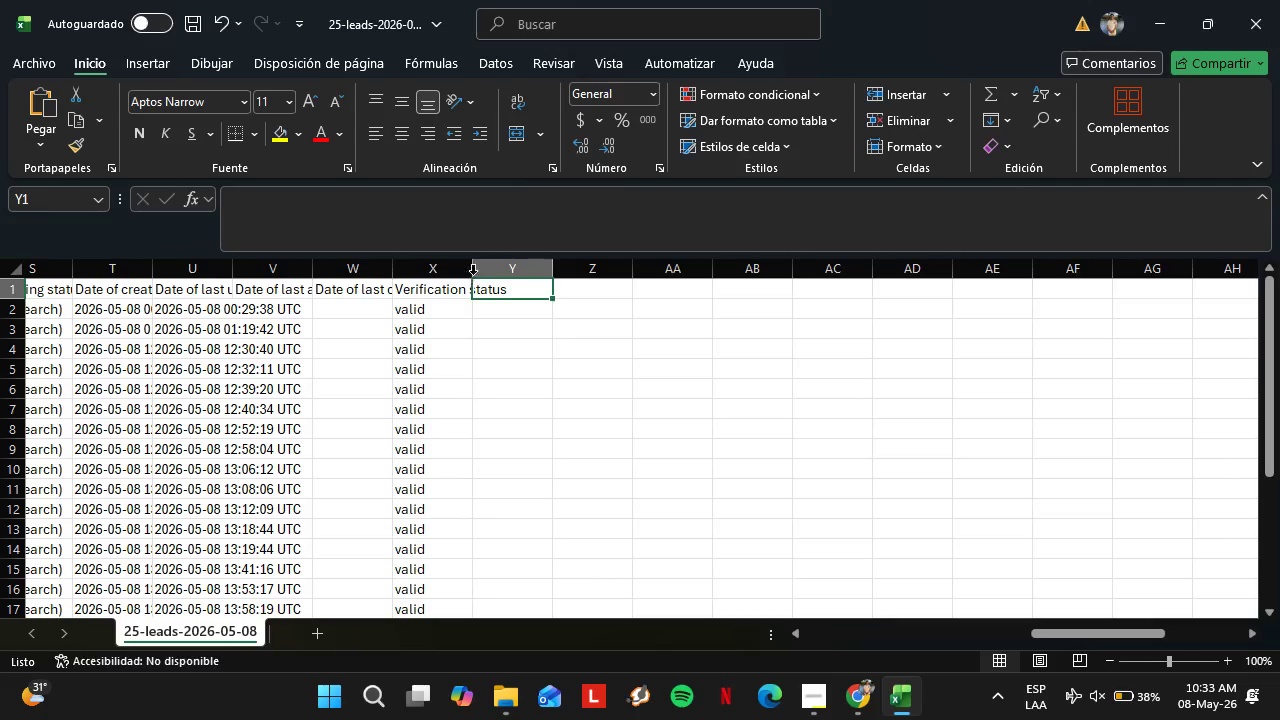 
triple_click([473, 274])
 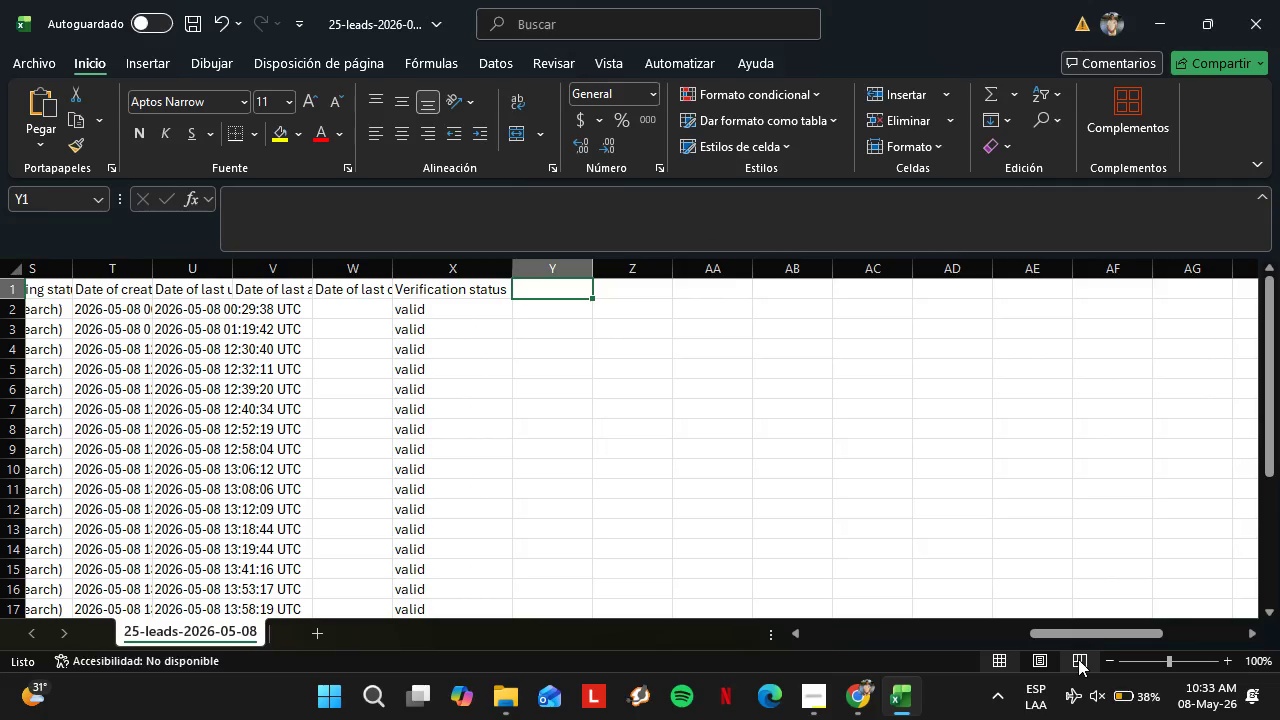 
left_click_drag(start_coordinate=[1070, 636], to_coordinate=[1009, 632])
 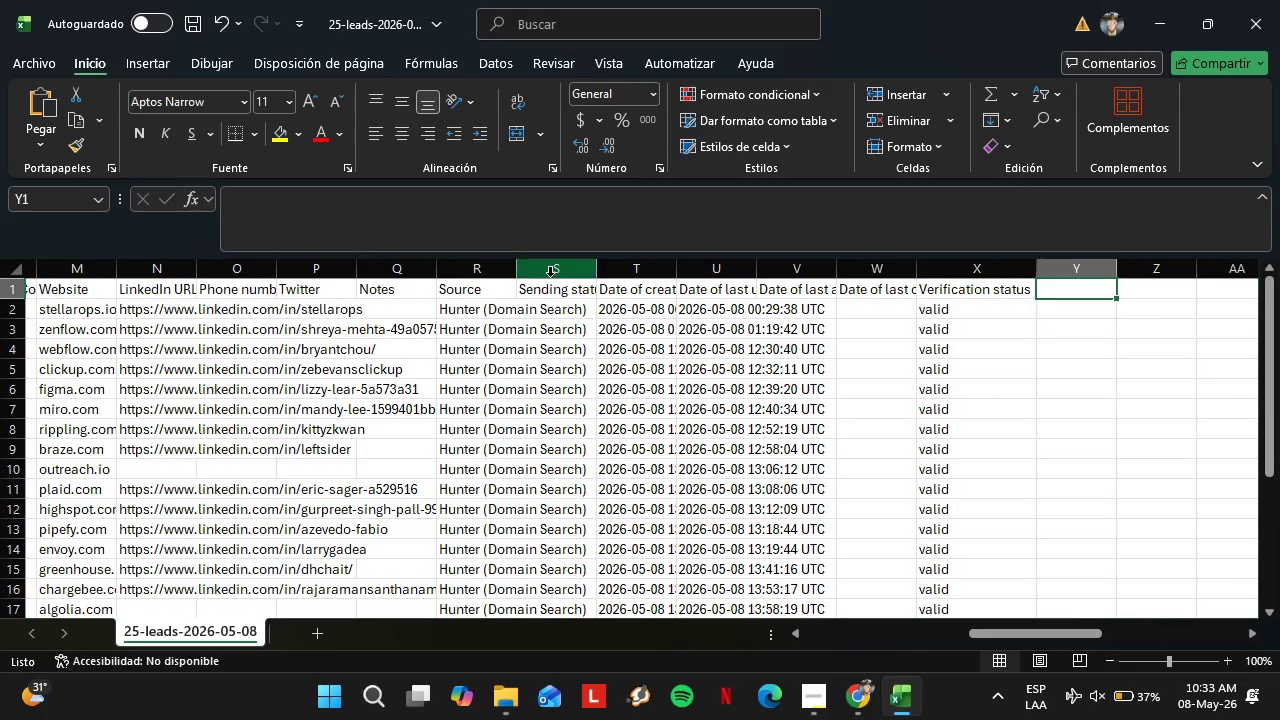 
left_click_drag(start_coordinate=[515, 271], to_coordinate=[948, 288])
 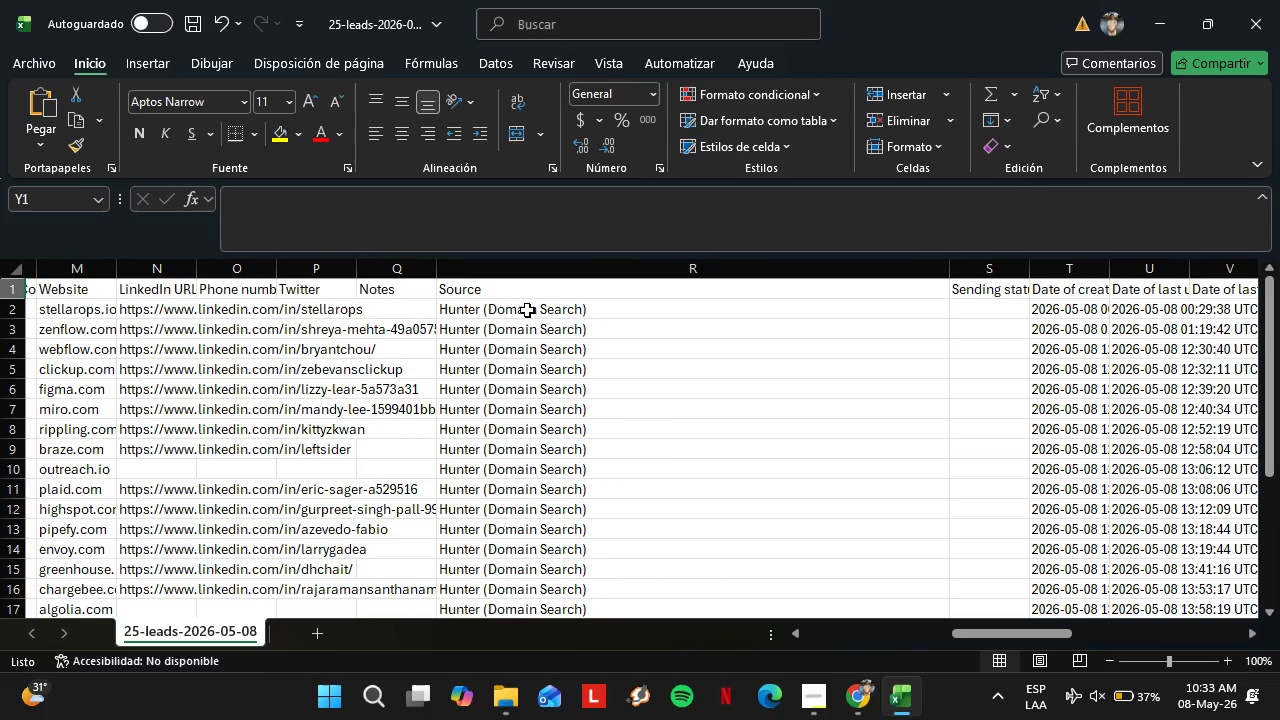 
key(Control+ControlLeft)
 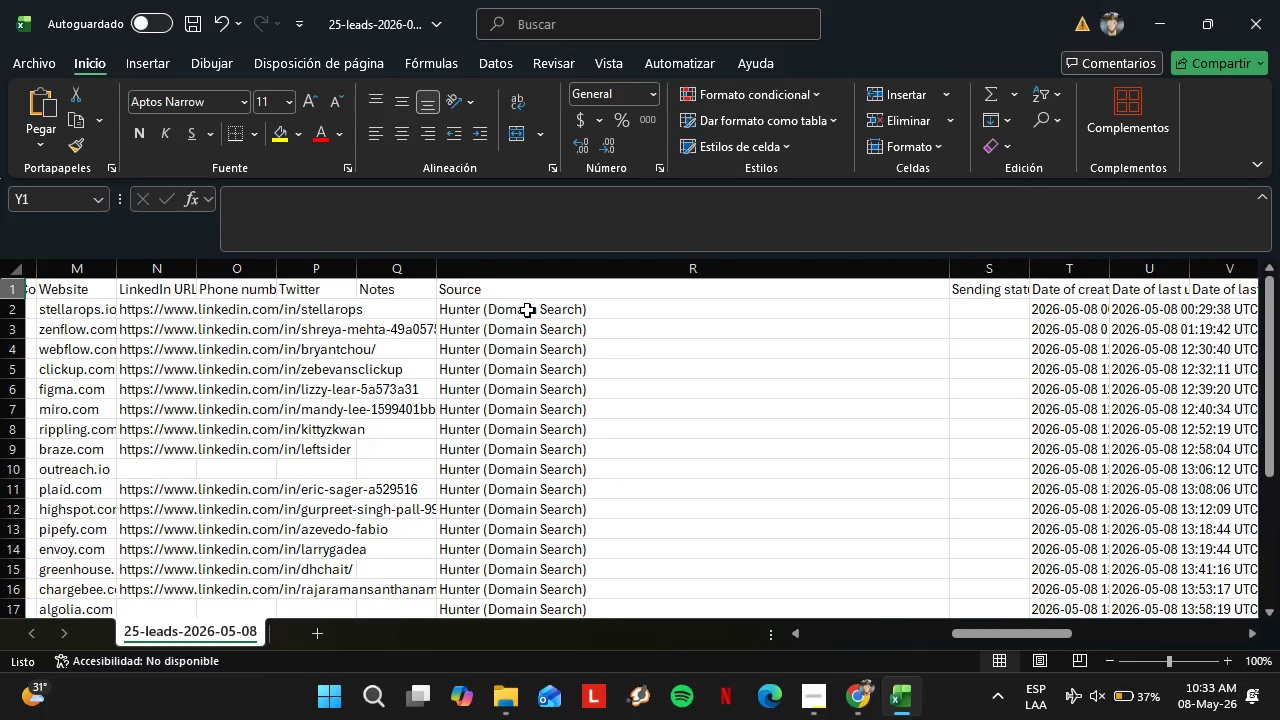 
key(Control+Z)
 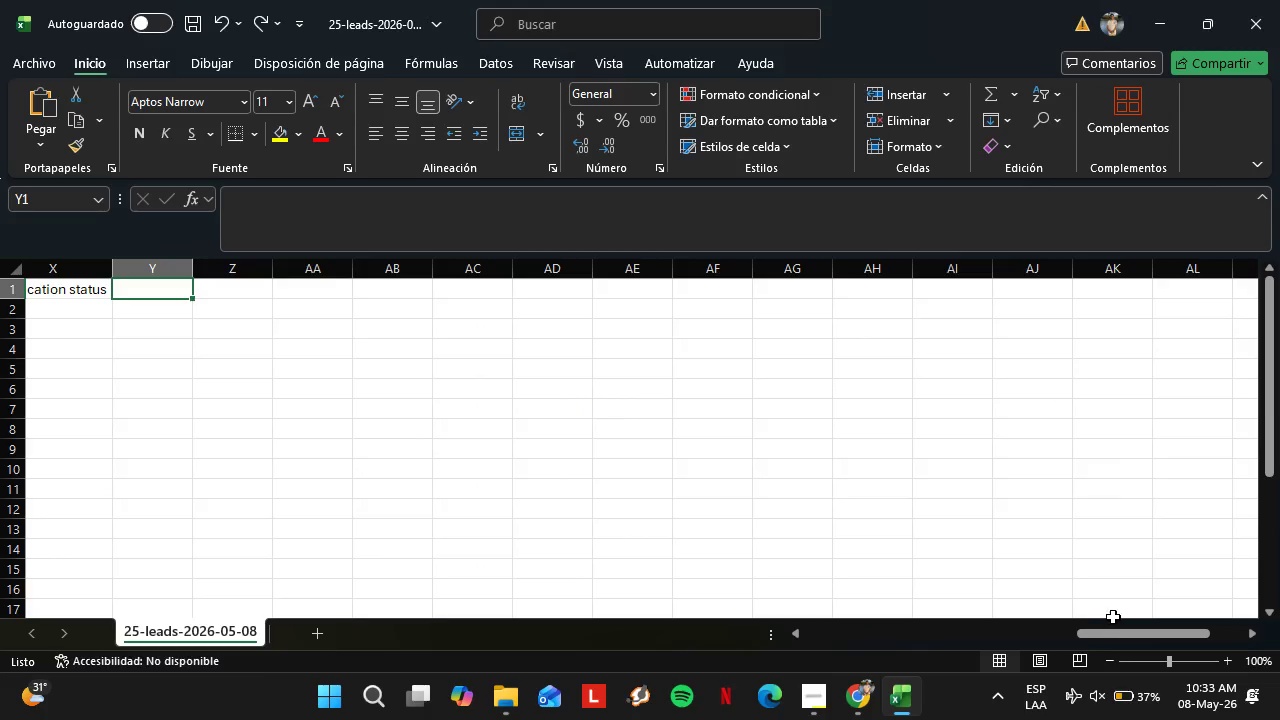 
left_click_drag(start_coordinate=[1117, 635], to_coordinate=[930, 652])
 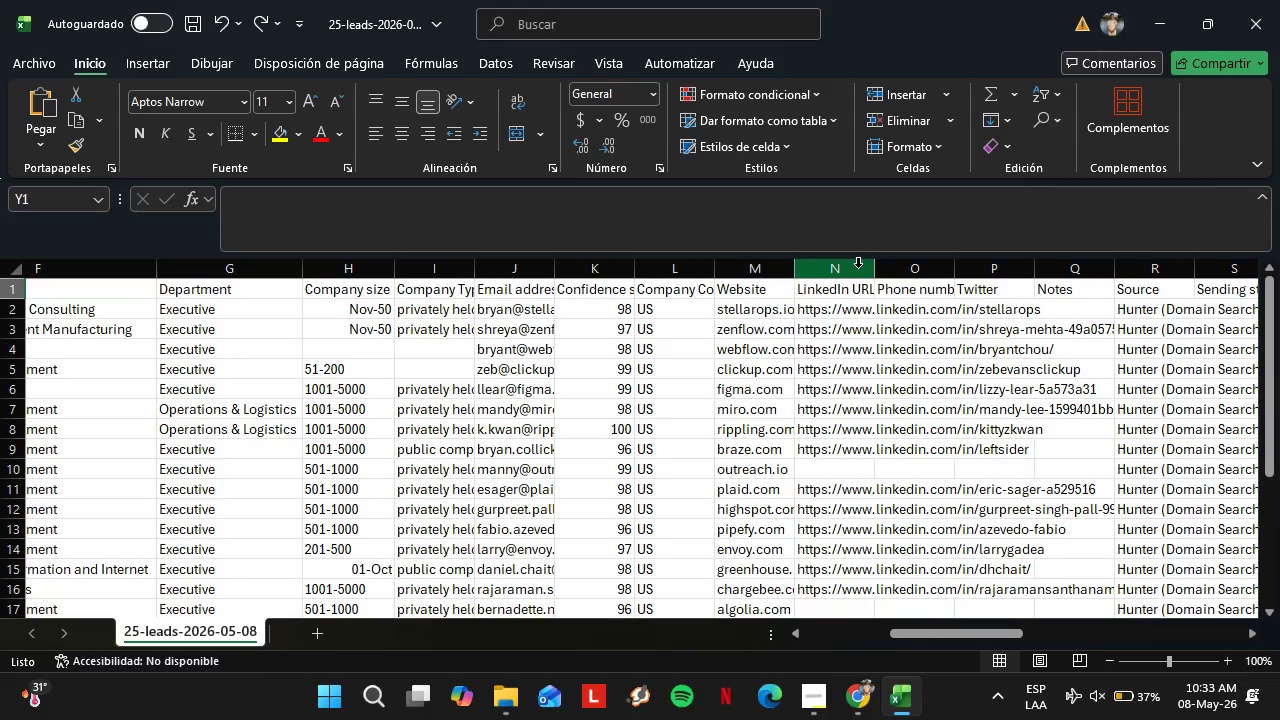 
left_click([907, 270])
 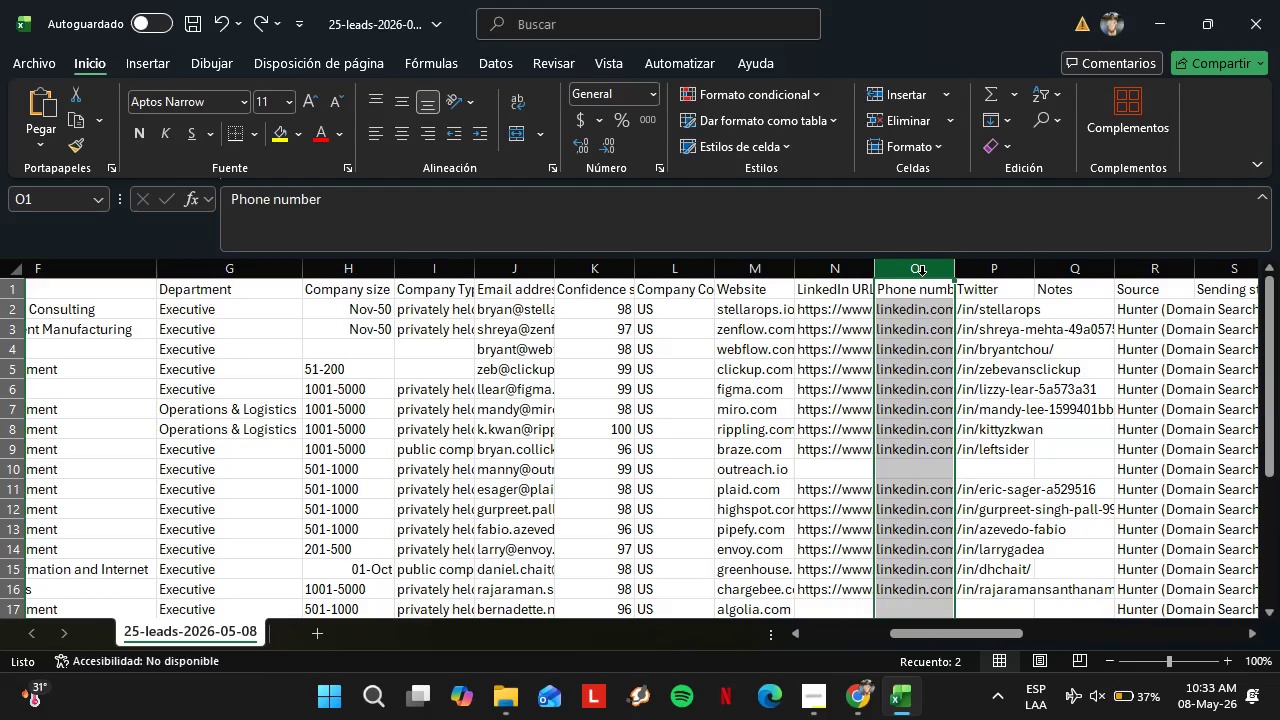 
right_click([921, 275])
 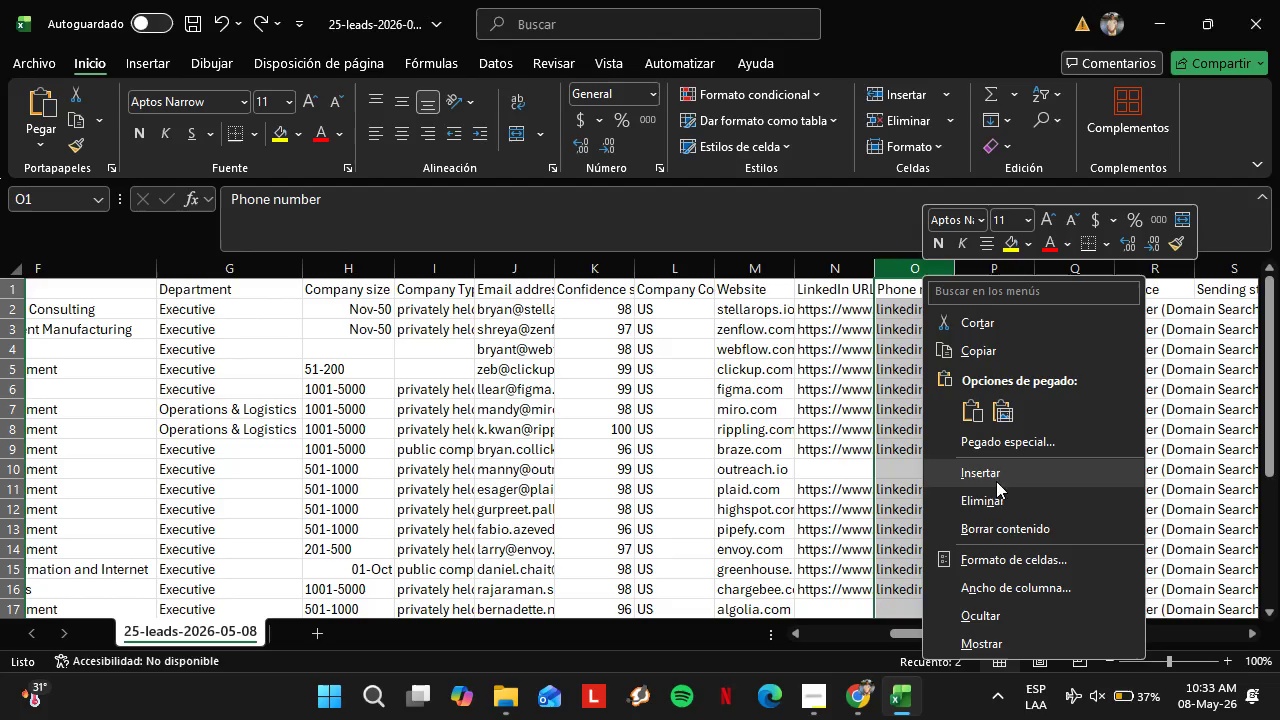 
left_click([992, 496])
 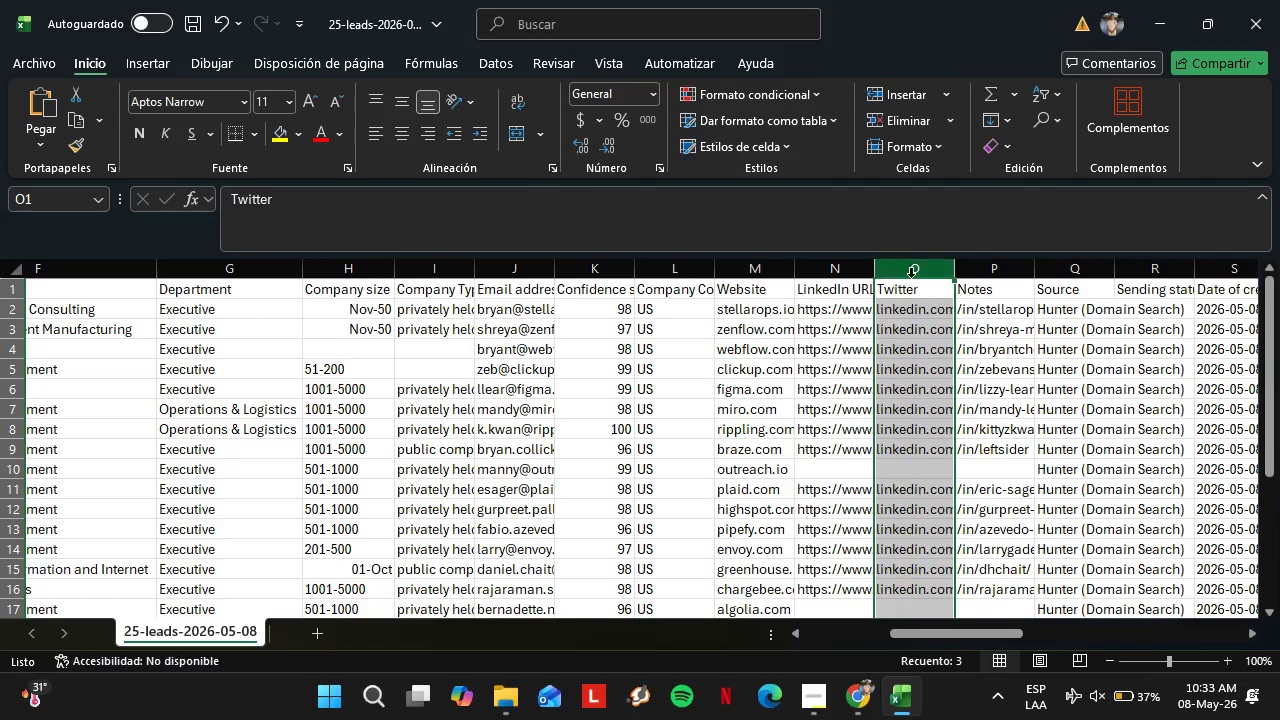 
right_click([905, 270])
 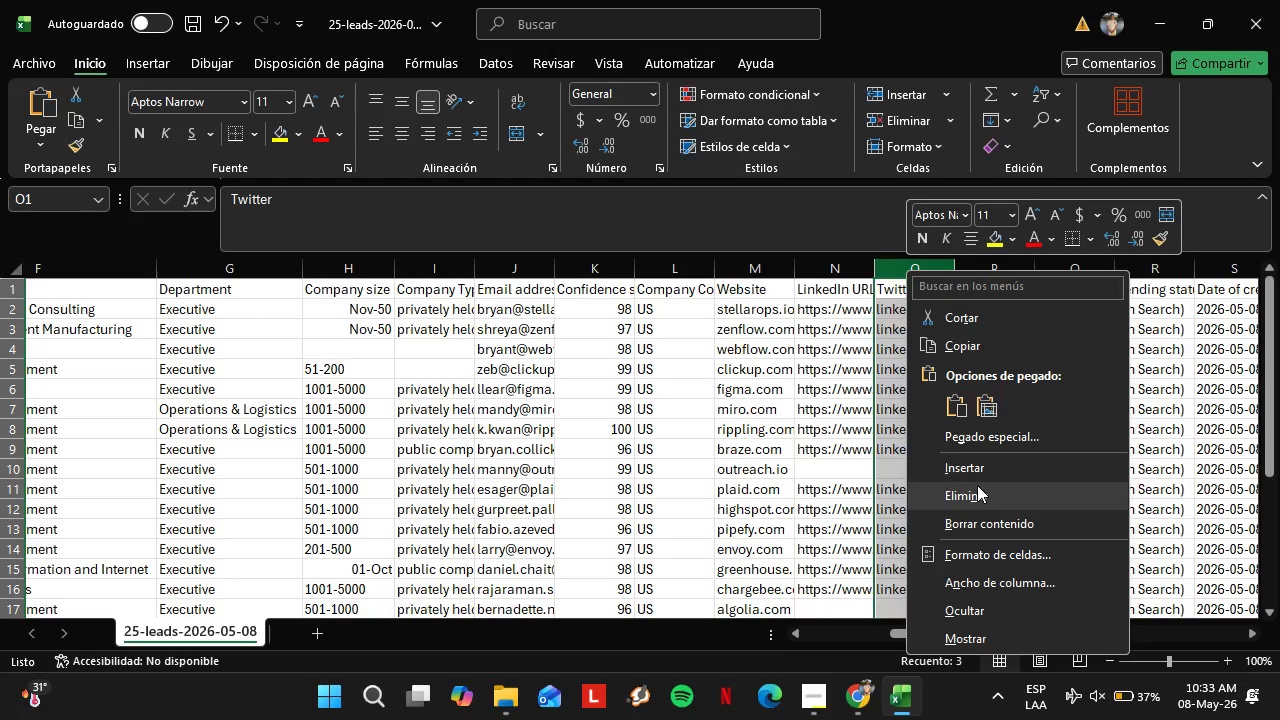 
left_click([977, 491])
 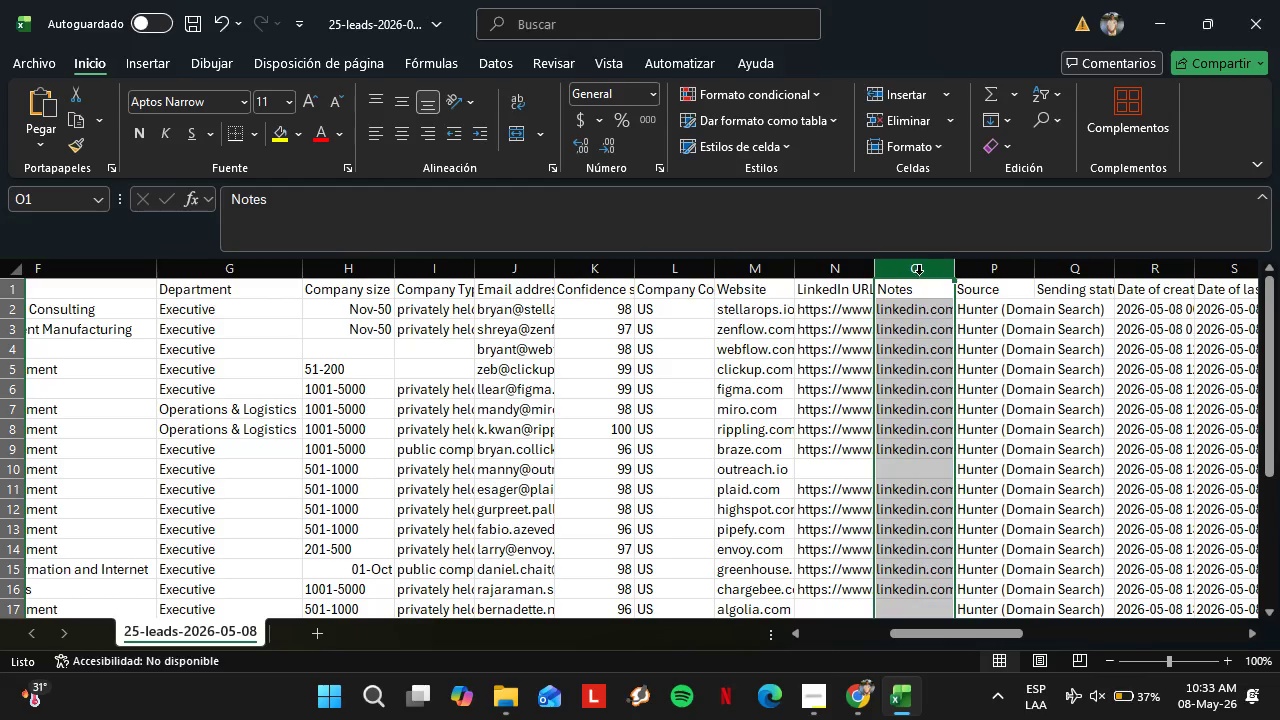 
right_click([918, 273])
 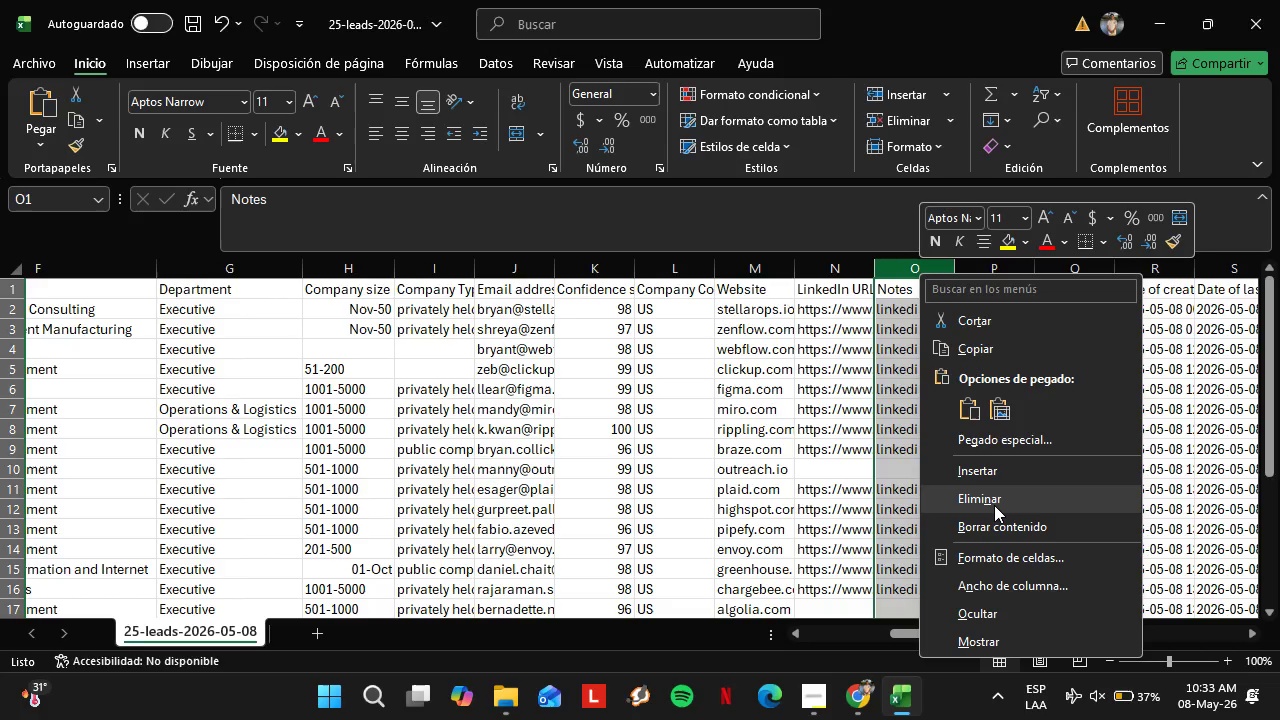 
left_click([994, 505])
 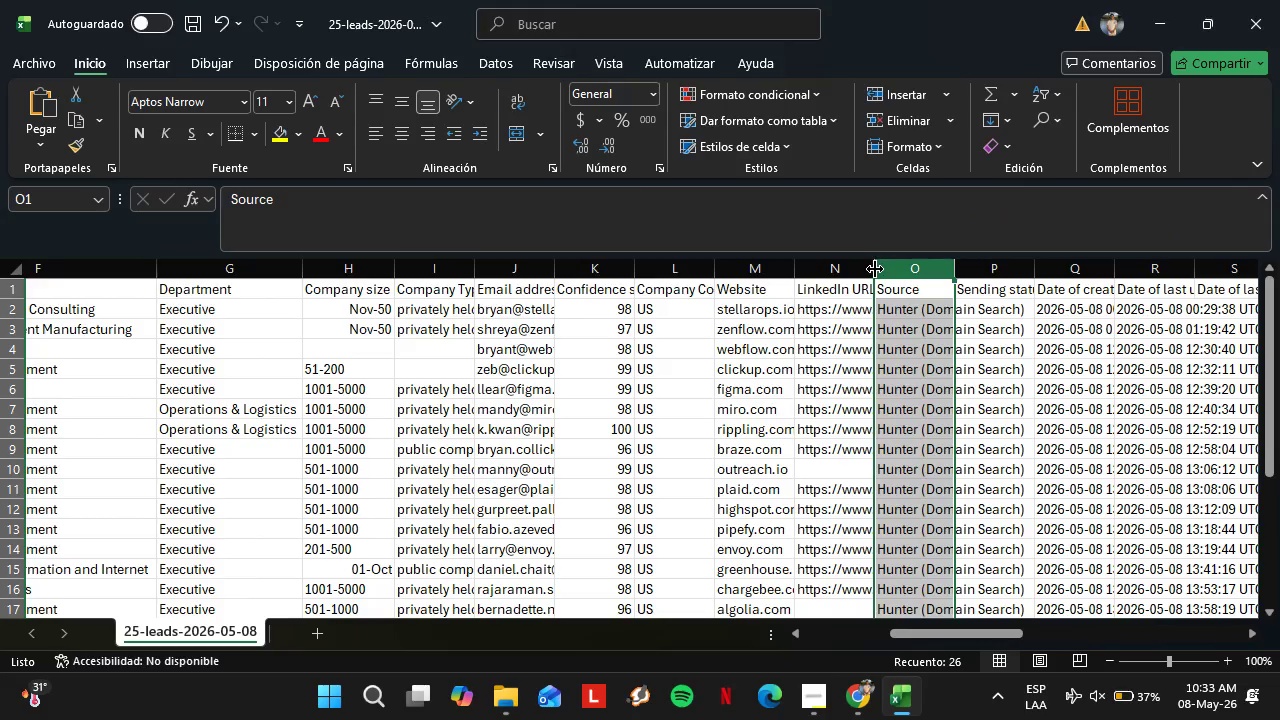 
double_click([875, 269])
 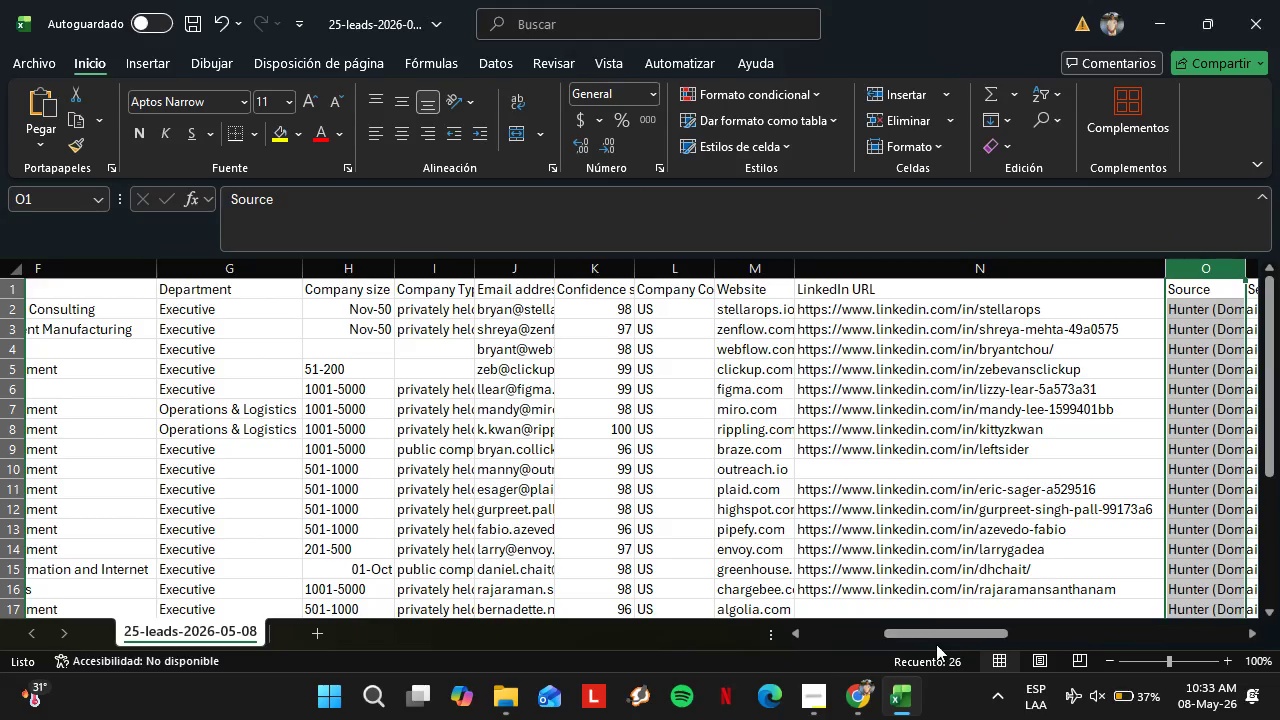 
left_click_drag(start_coordinate=[931, 642], to_coordinate=[966, 640])
 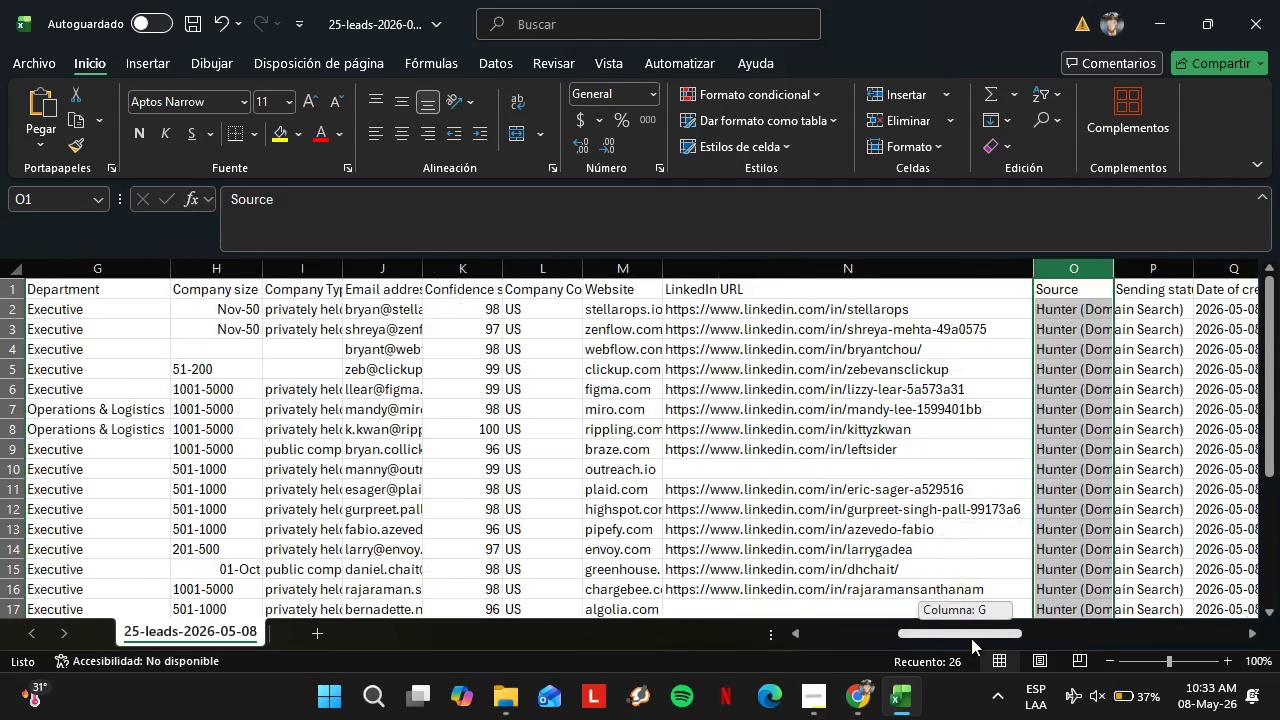 
left_click_drag(start_coordinate=[965, 638], to_coordinate=[1017, 635])
 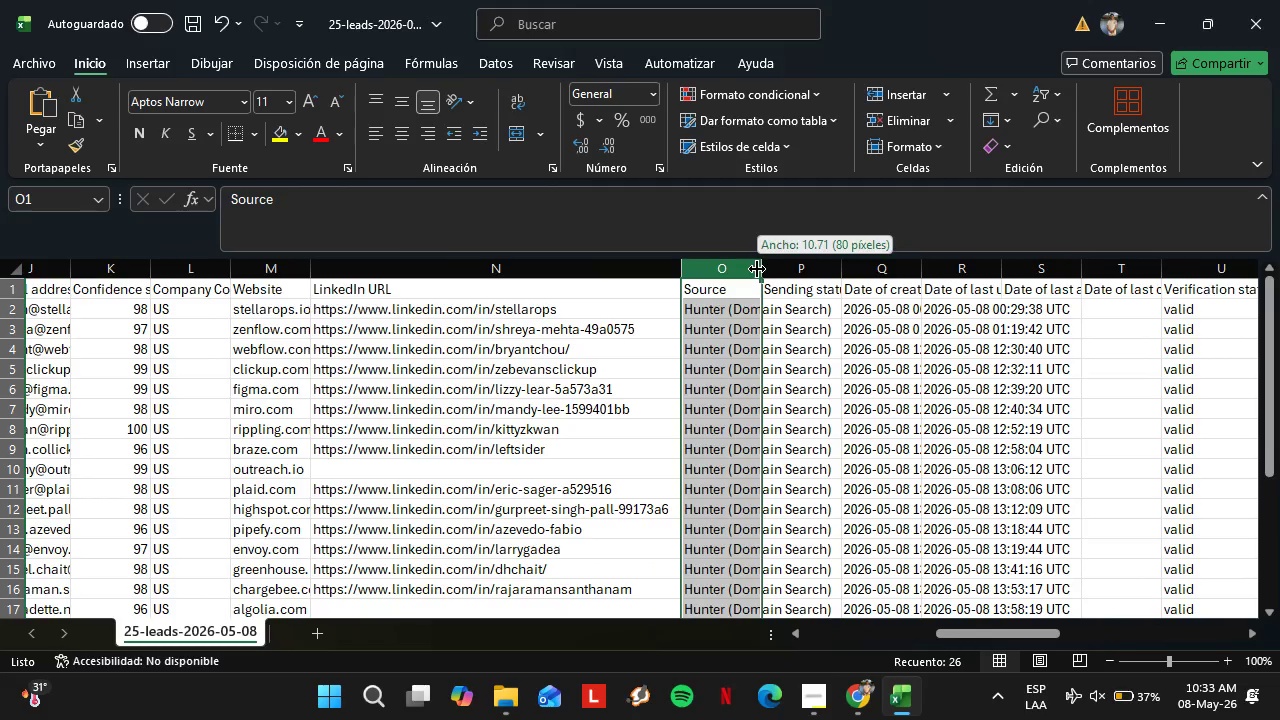 
double_click([758, 269])
 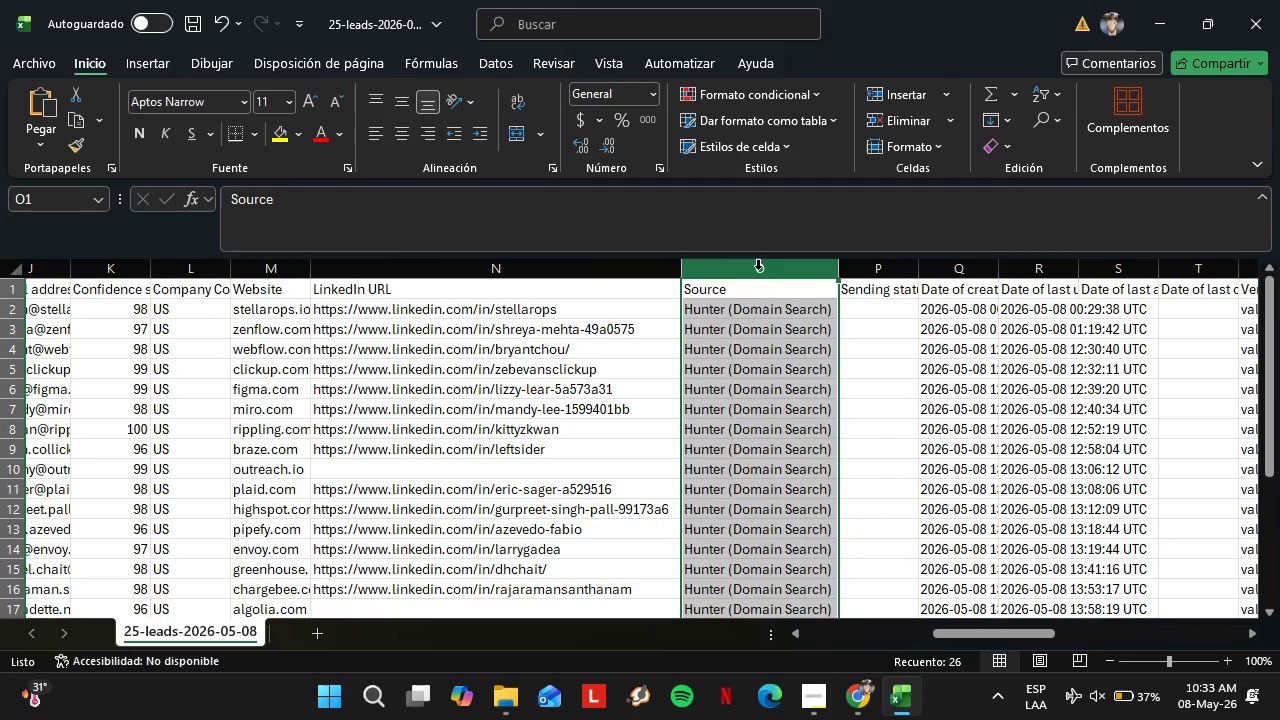 
right_click([758, 269])
 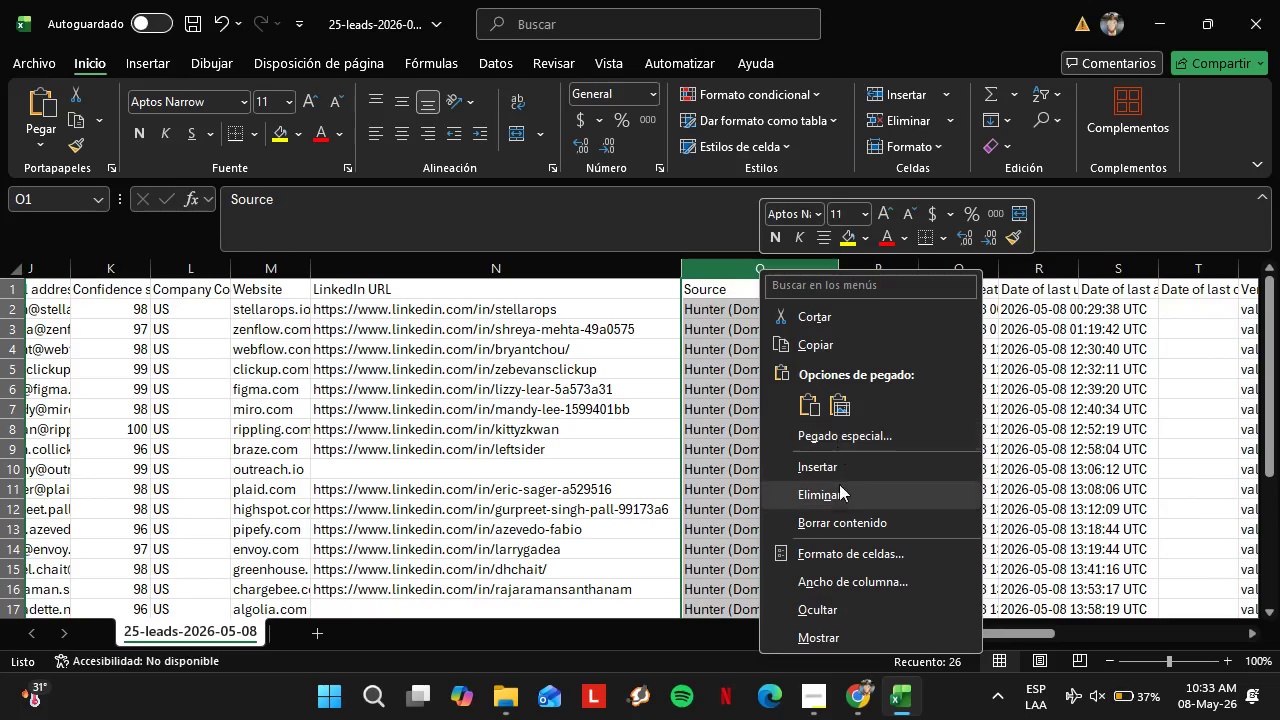 
left_click([839, 489])
 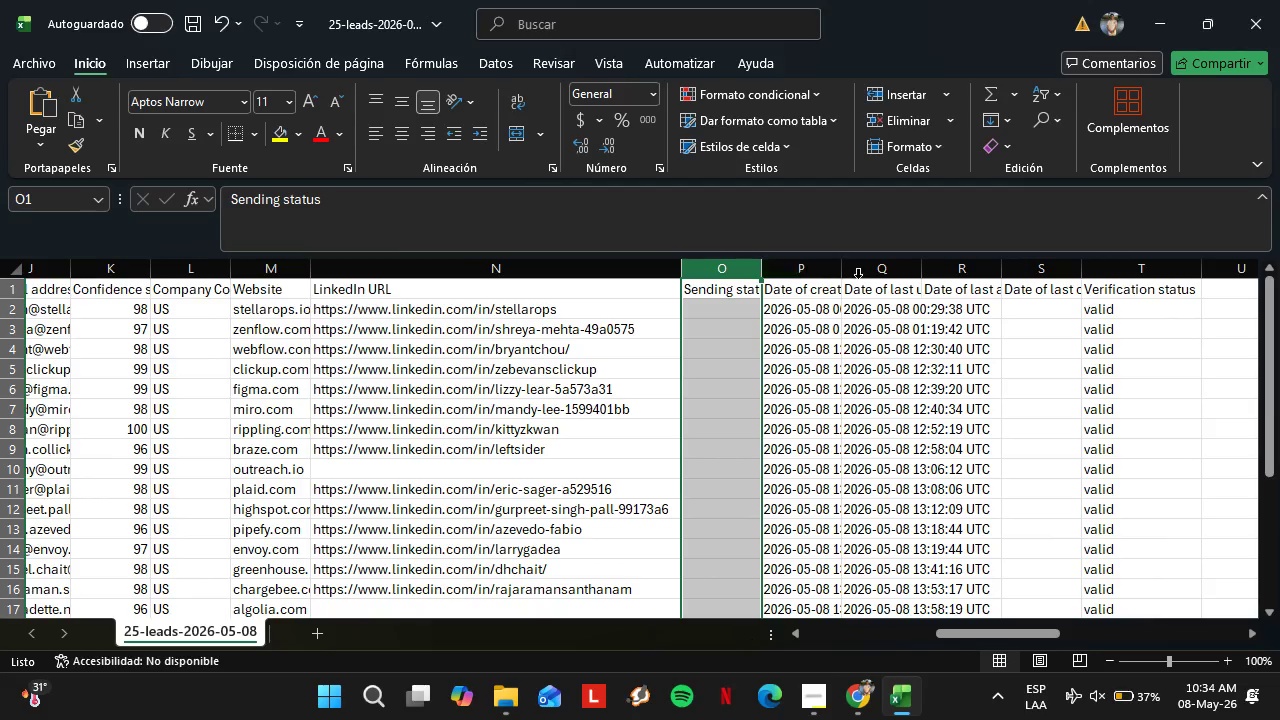 
double_click([841, 277])
 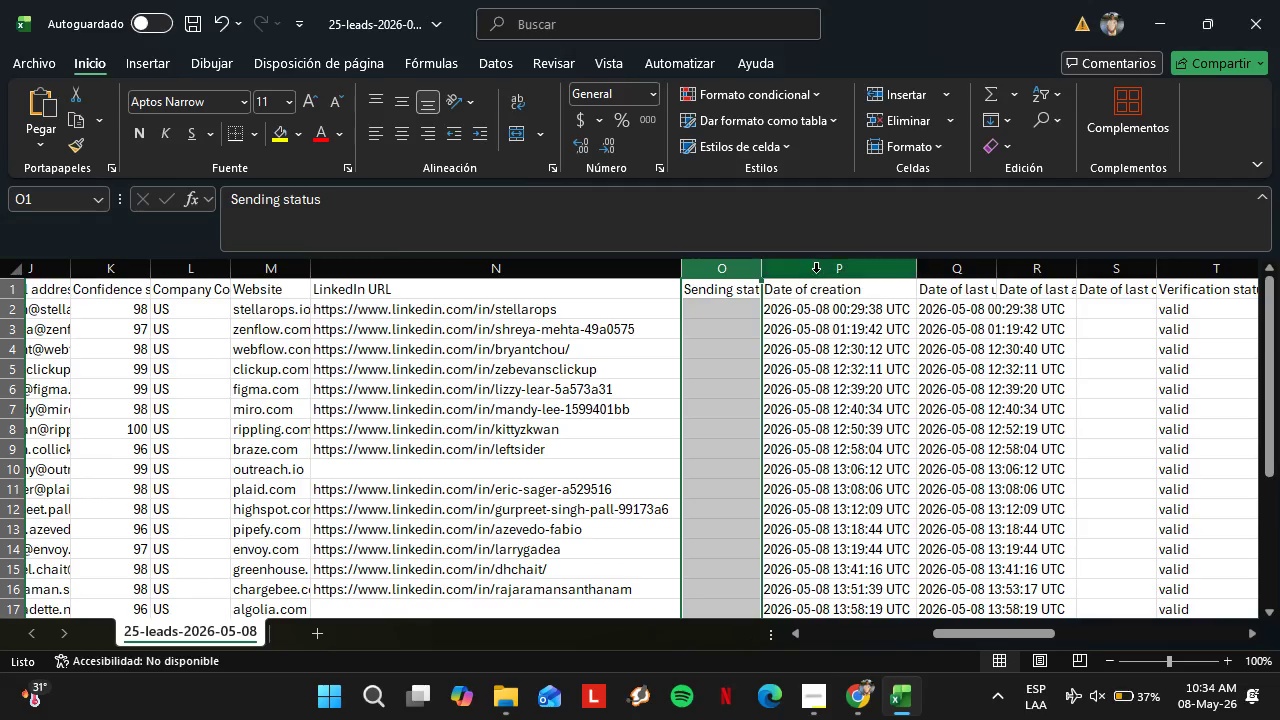 
right_click([816, 272])
 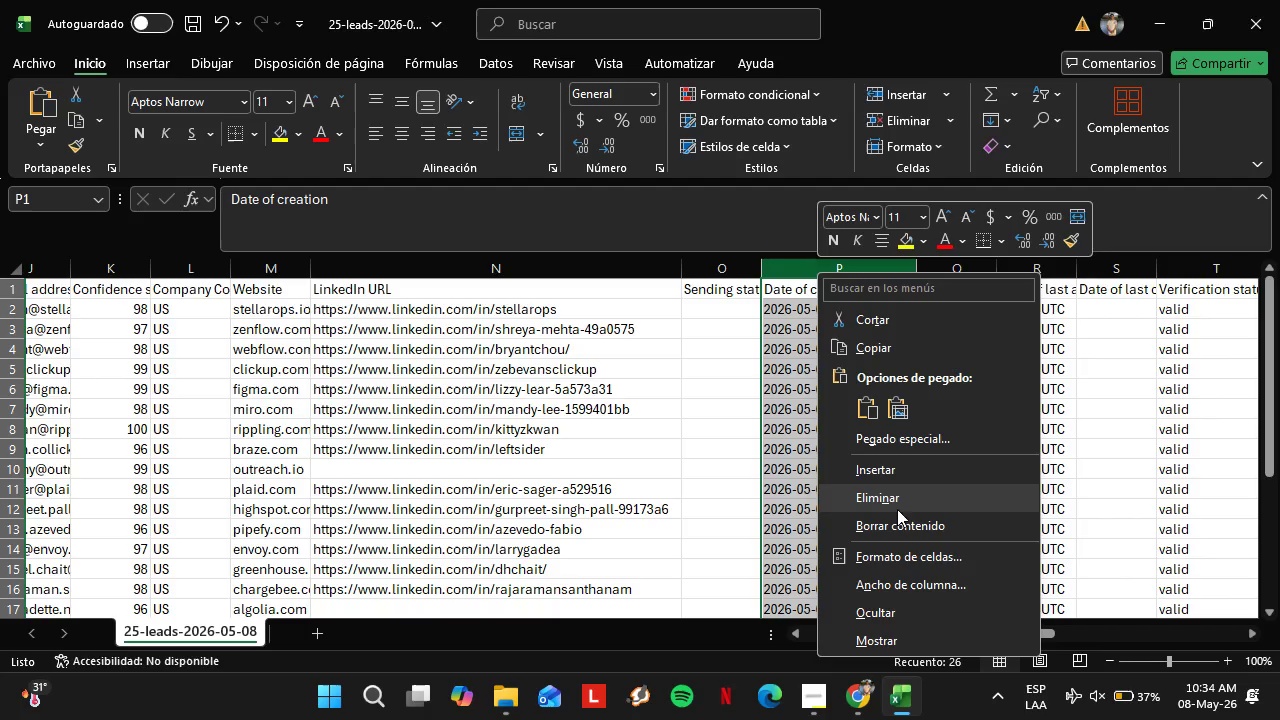 
left_click([892, 504])
 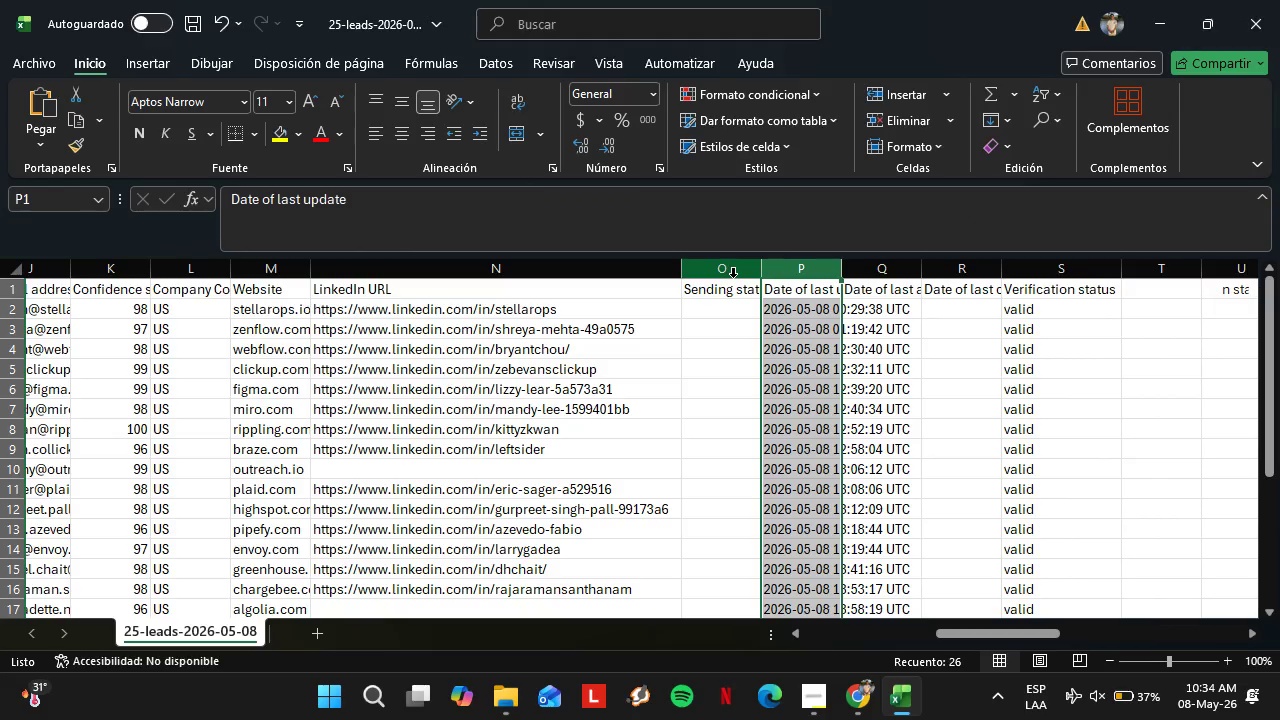 
right_click([733, 277])
 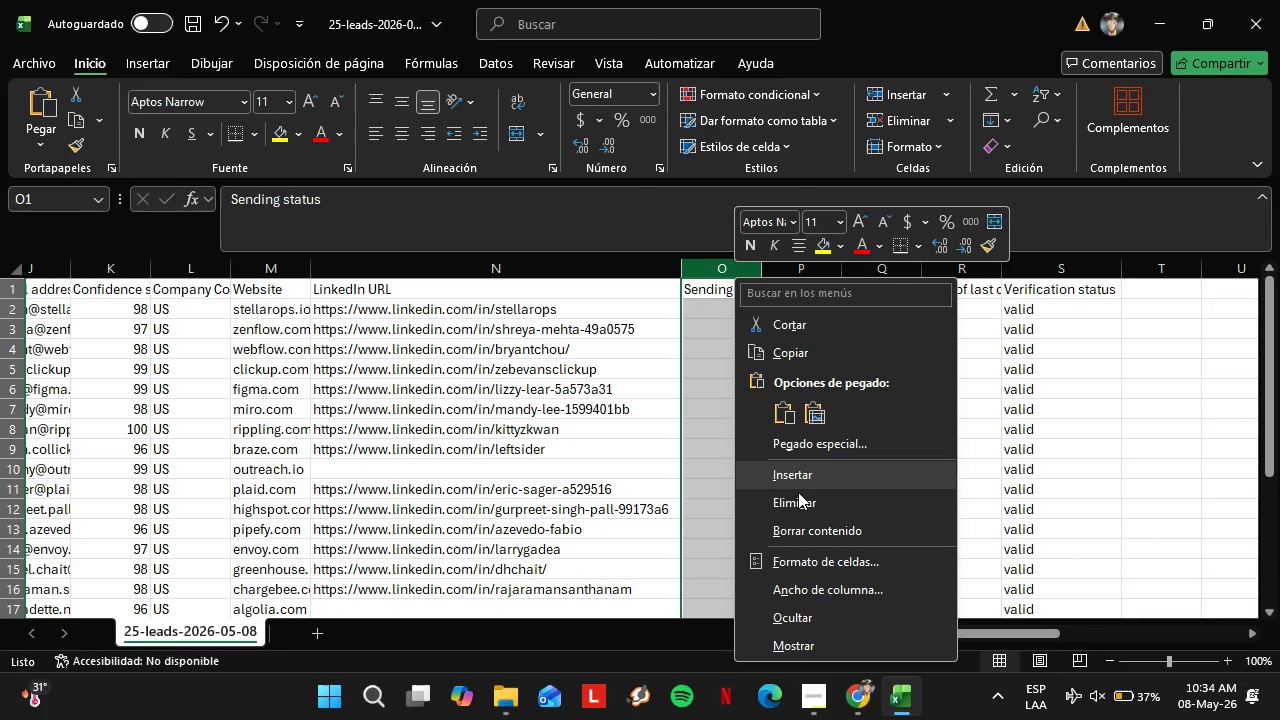 
left_click([799, 498])
 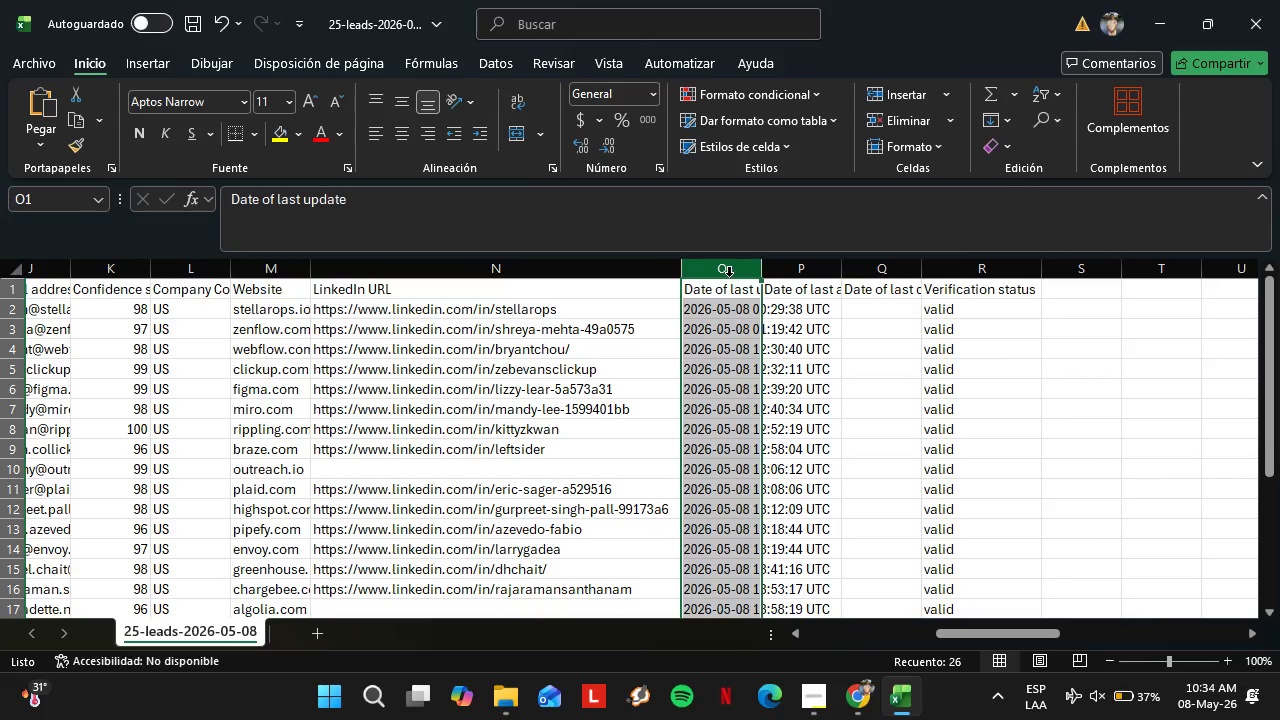 
right_click([728, 276])
 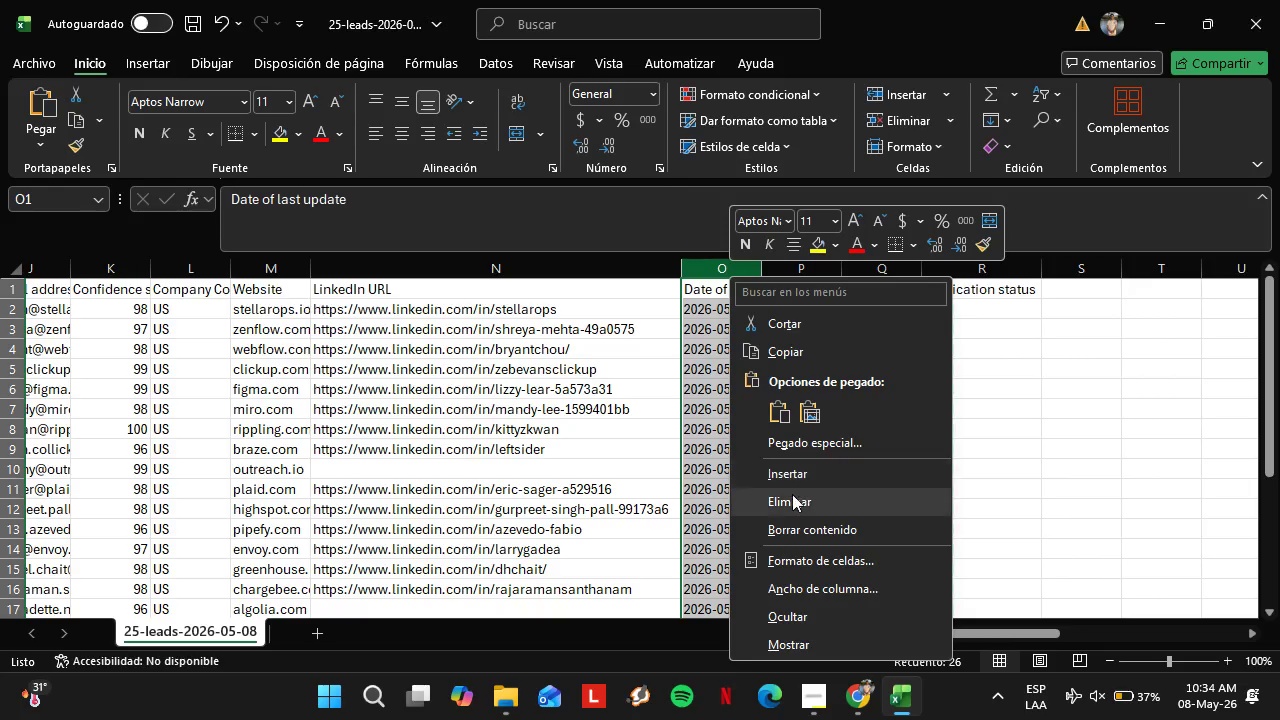 
left_click([792, 494])
 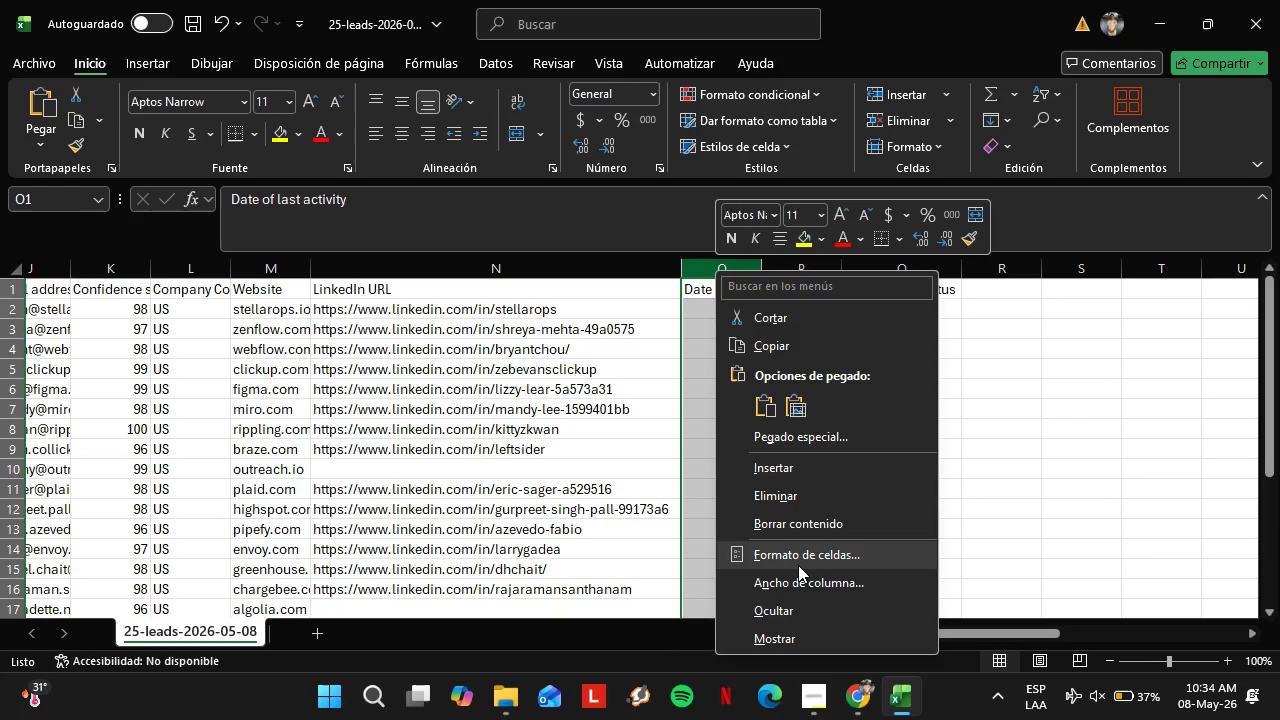 
left_click([776, 505])
 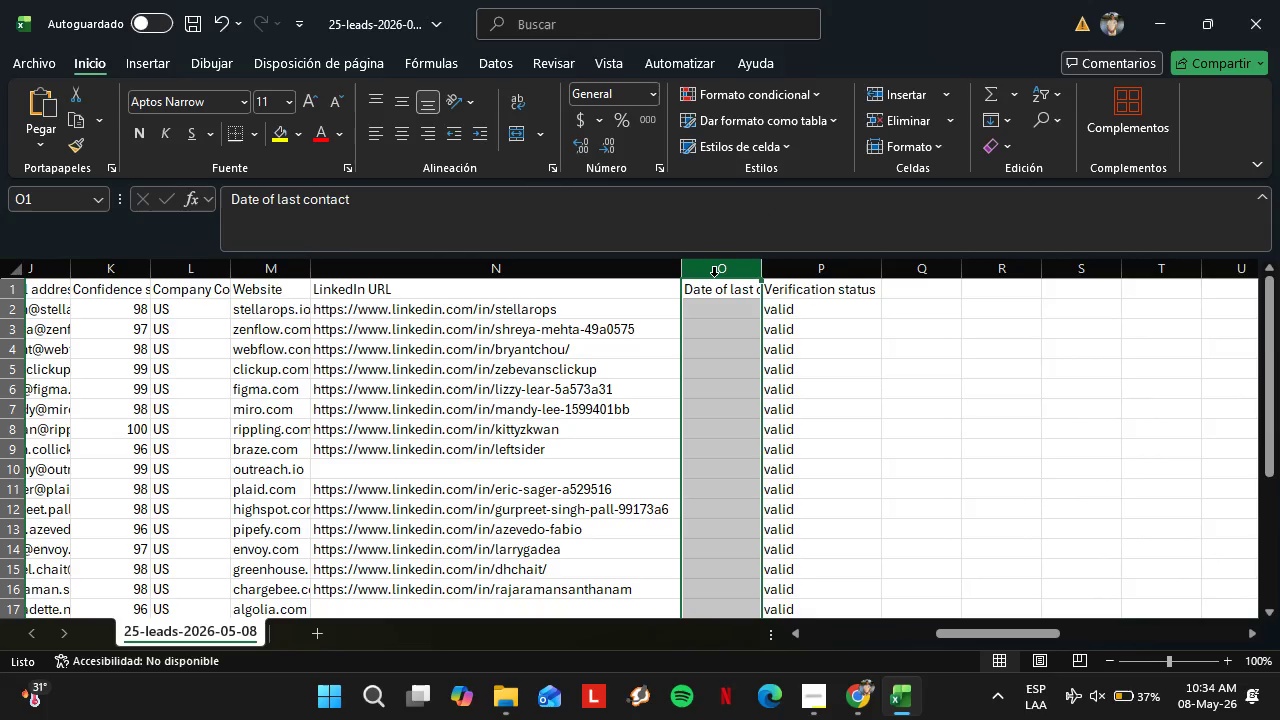 
right_click([714, 277])
 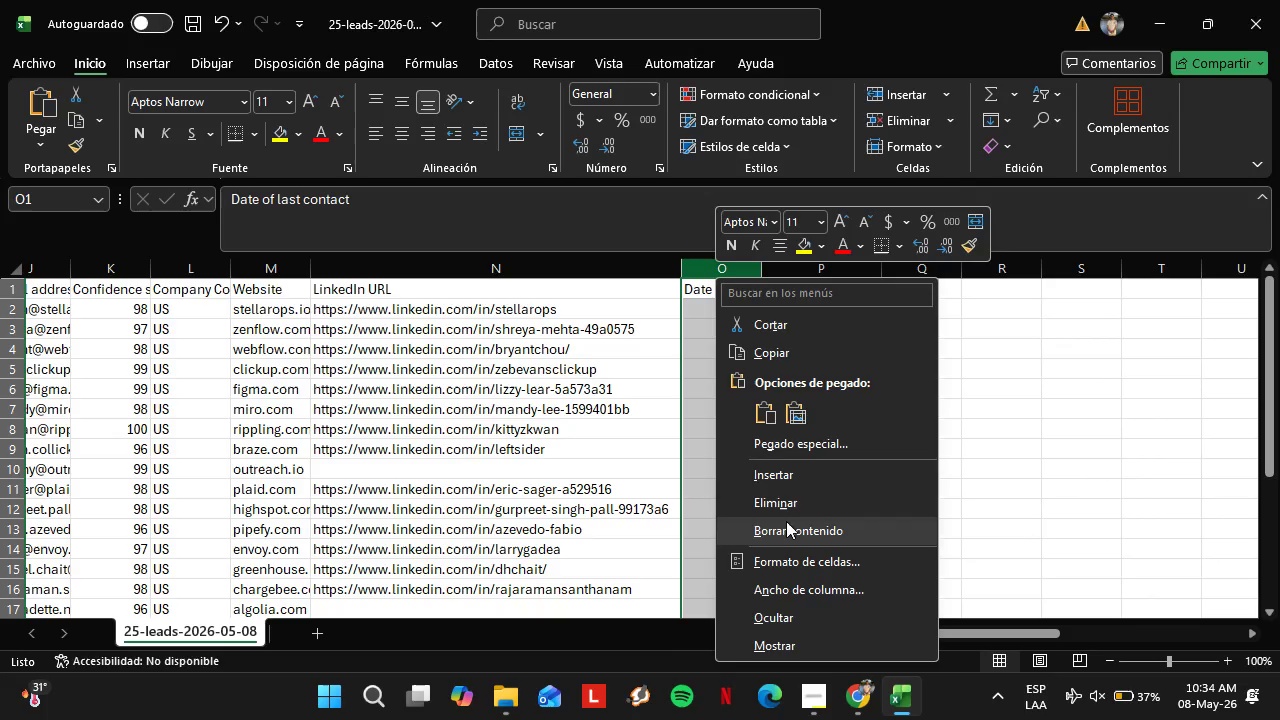 
left_click([773, 497])
 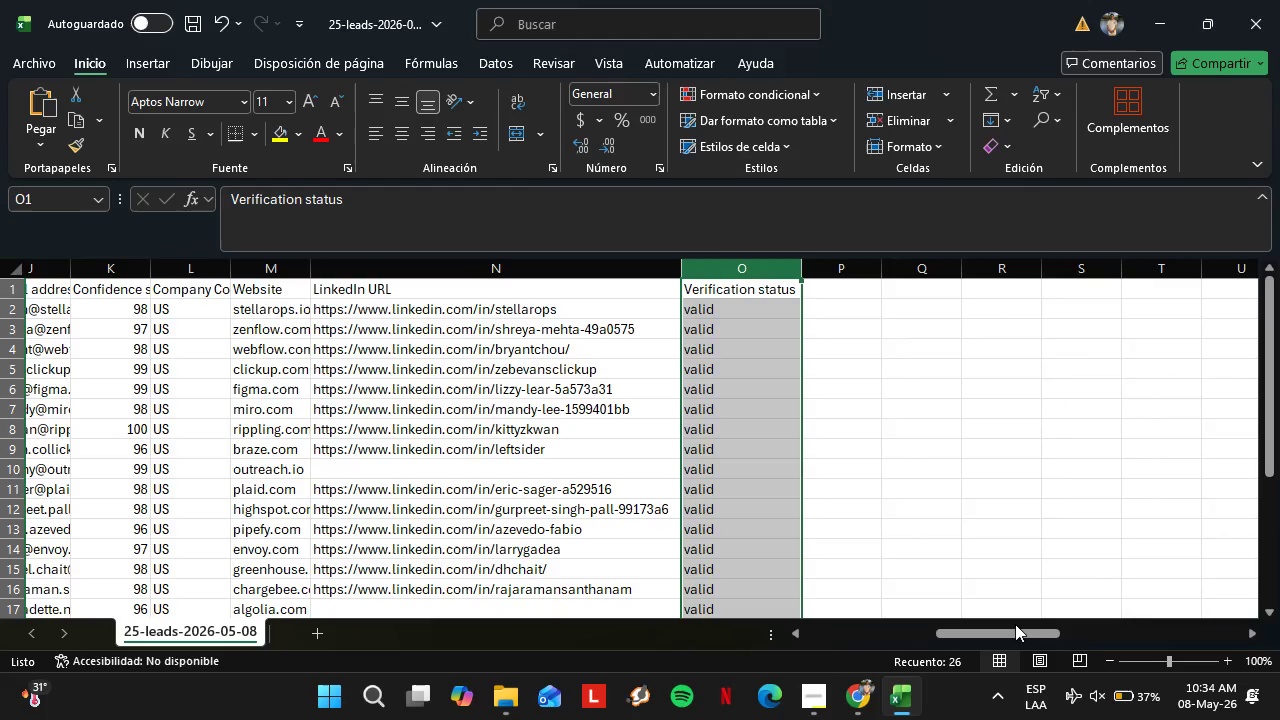 
left_click_drag(start_coordinate=[1015, 624], to_coordinate=[989, 627])
 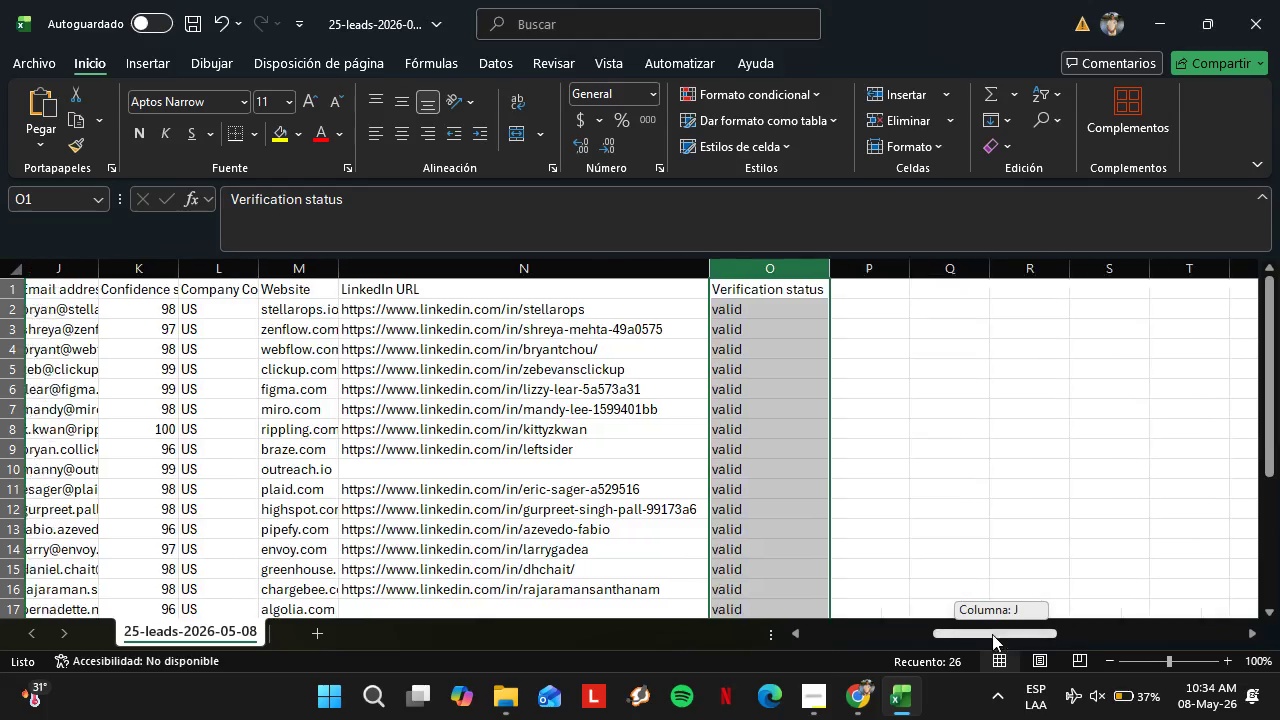 
left_click_drag(start_coordinate=[1001, 633], to_coordinate=[967, 637])
 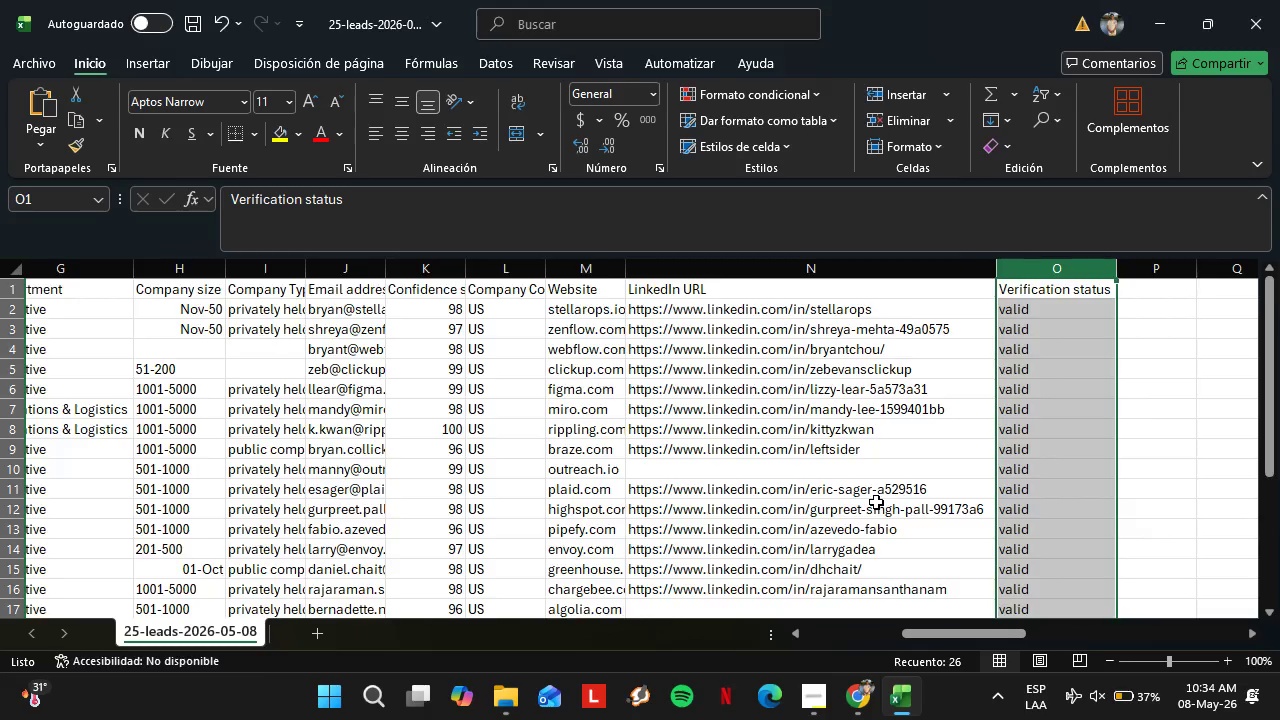 
scroll: coordinate [854, 517], scroll_direction: down, amount: 5.0
 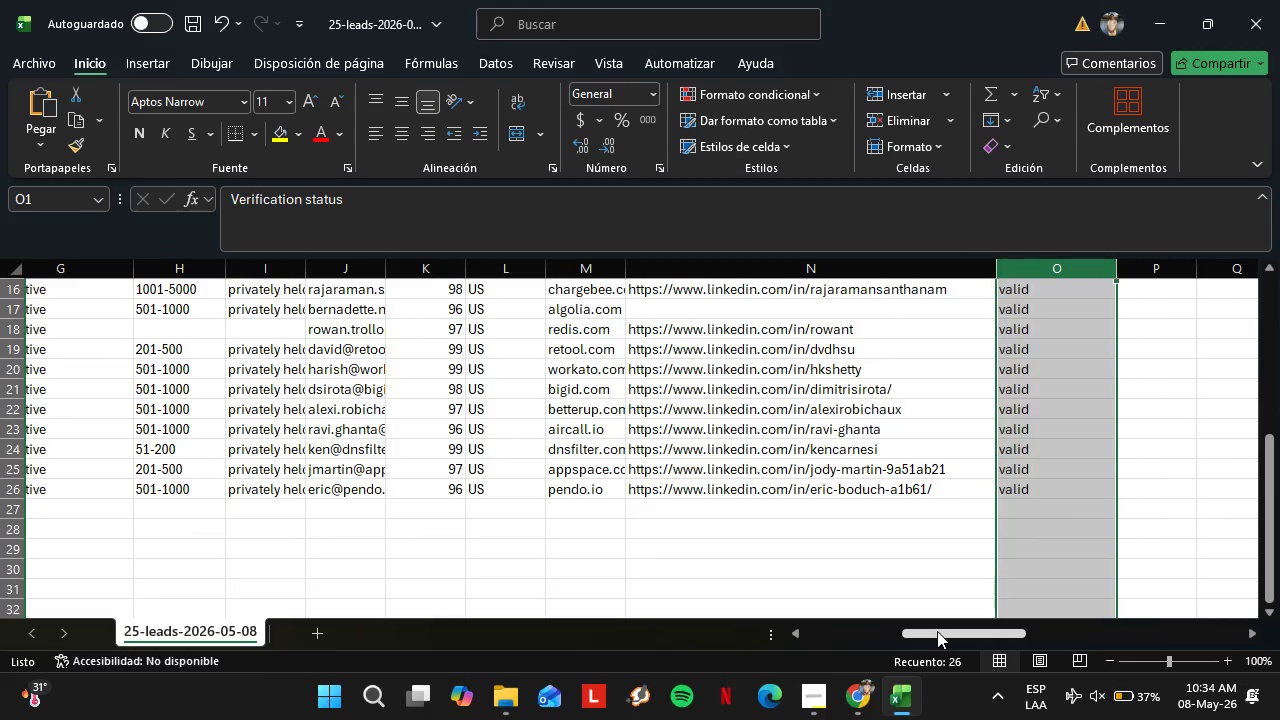 
left_click_drag(start_coordinate=[937, 631], to_coordinate=[867, 629])
 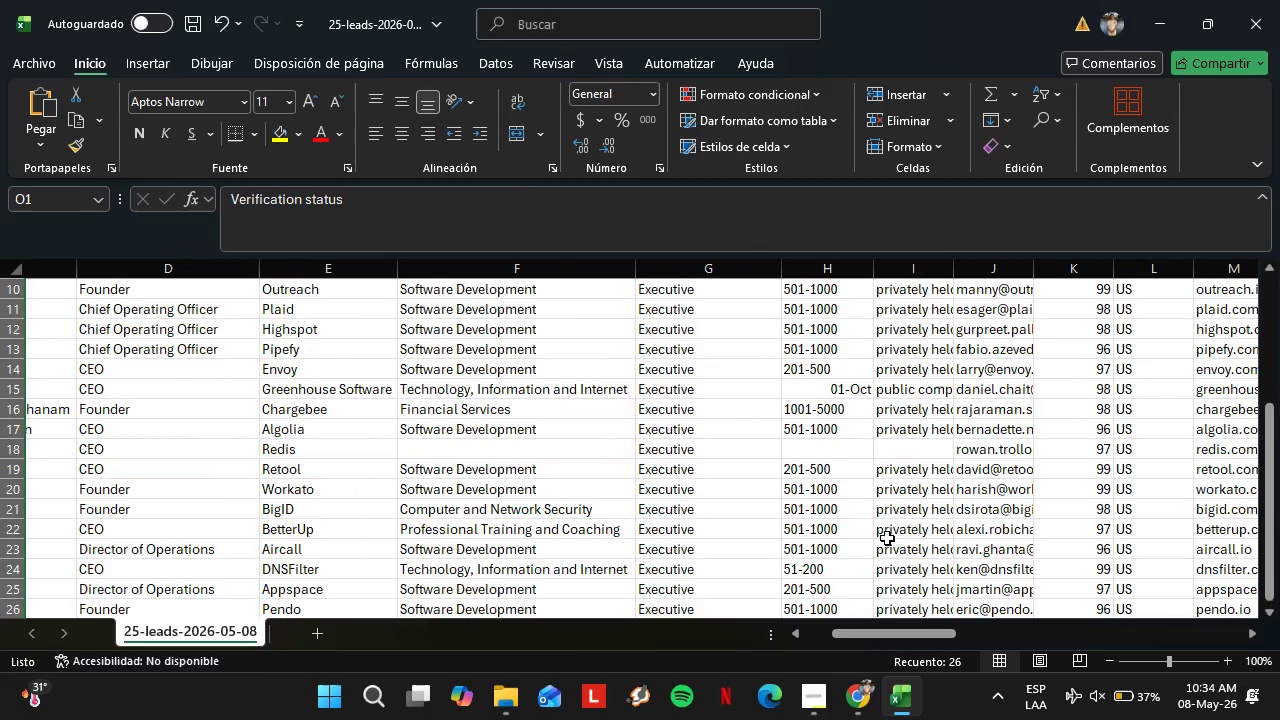 
scroll: coordinate [887, 524], scroll_direction: up, amount: 7.0
 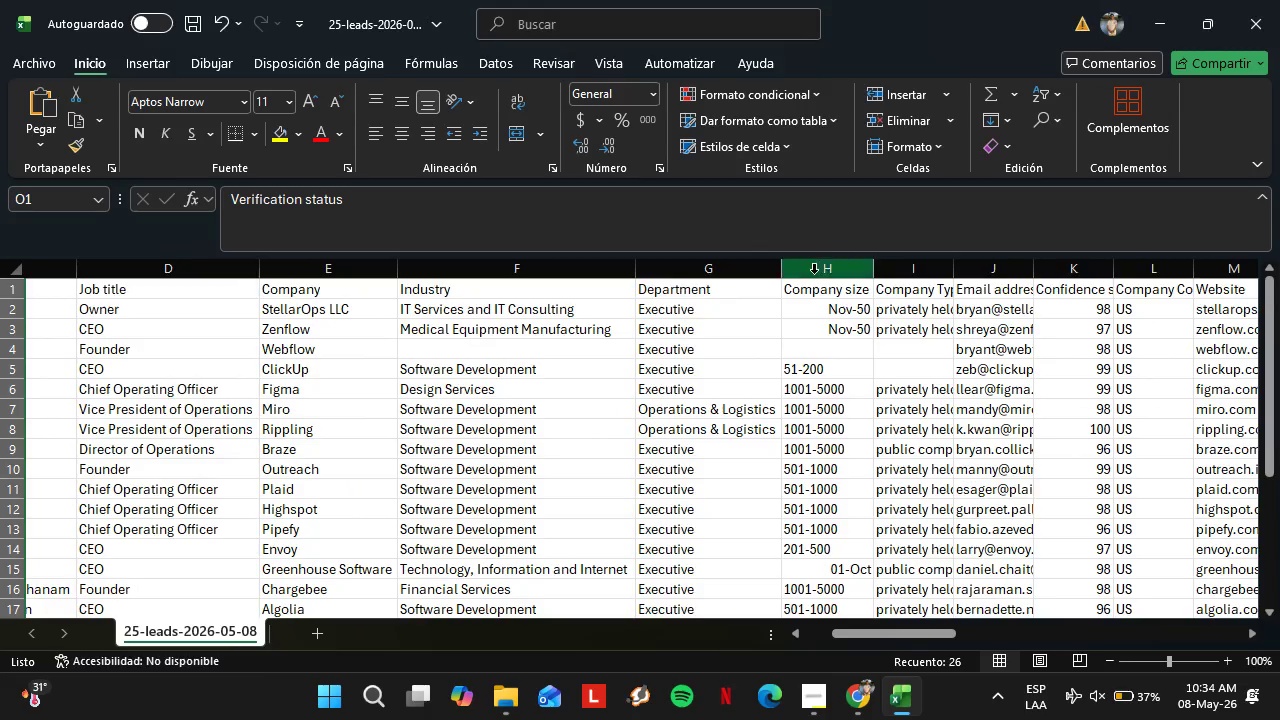 
left_click([815, 266])
 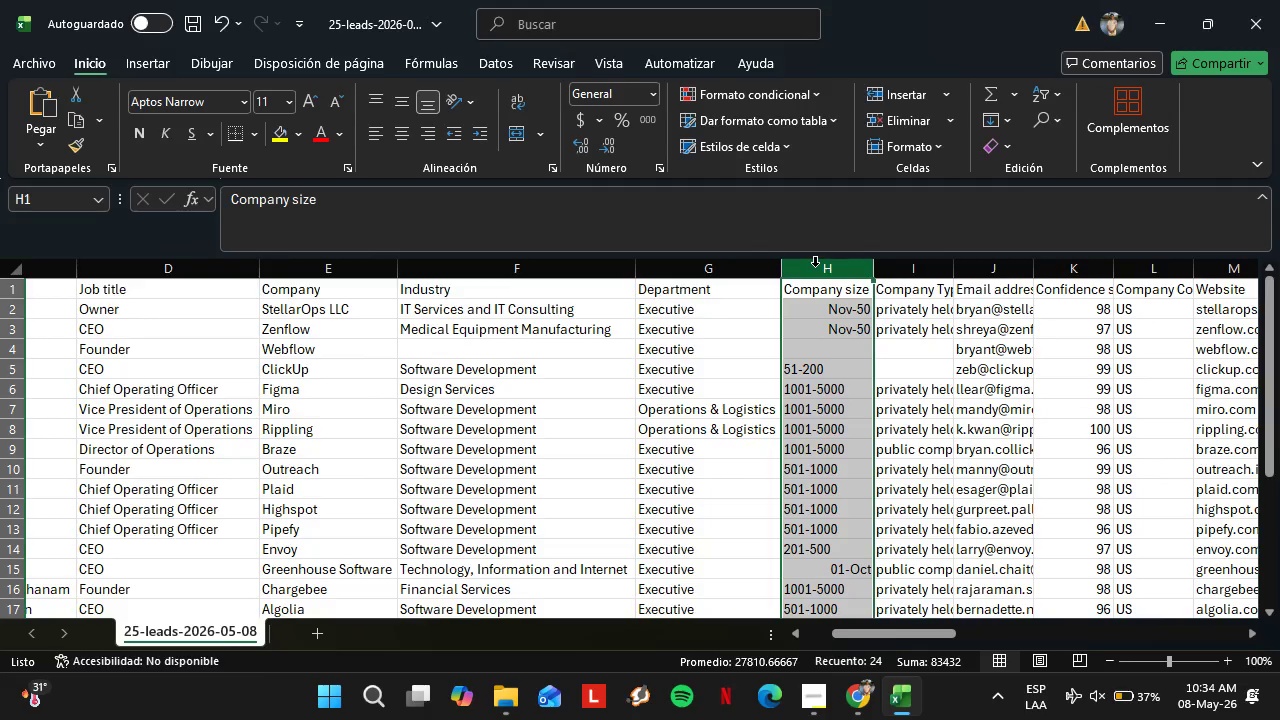 
right_click([815, 266])
 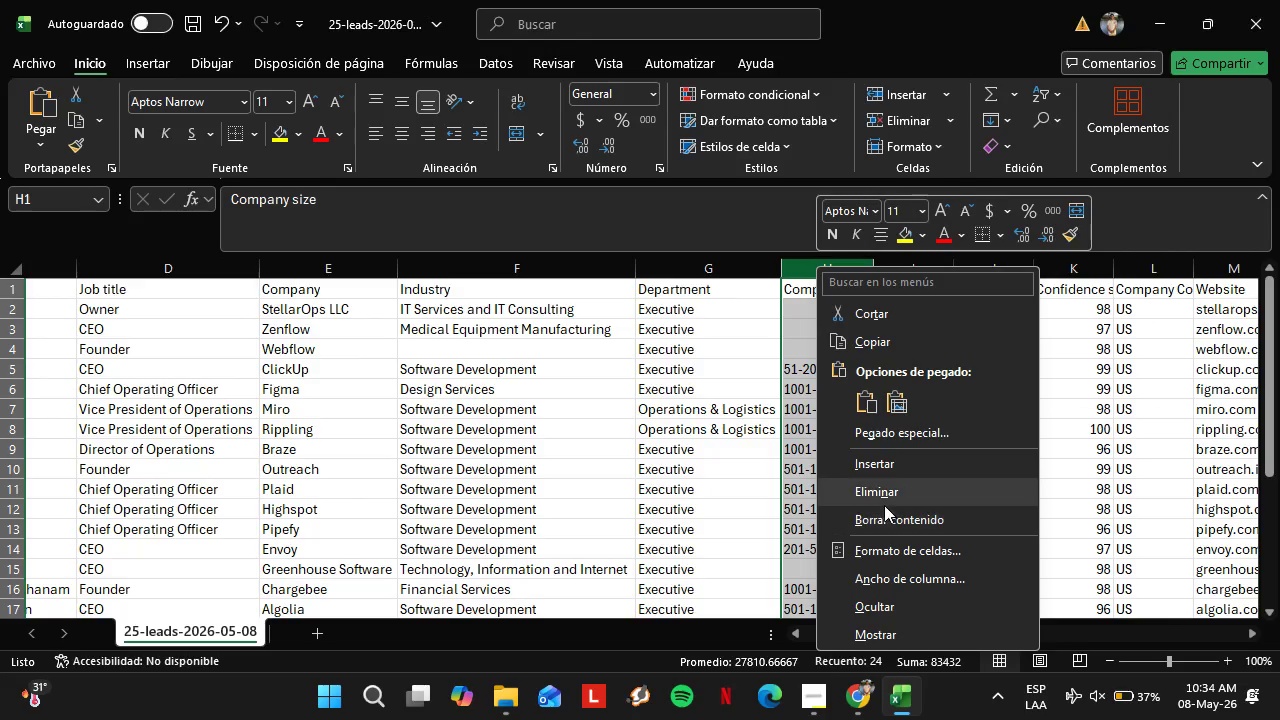 
left_click([883, 502])
 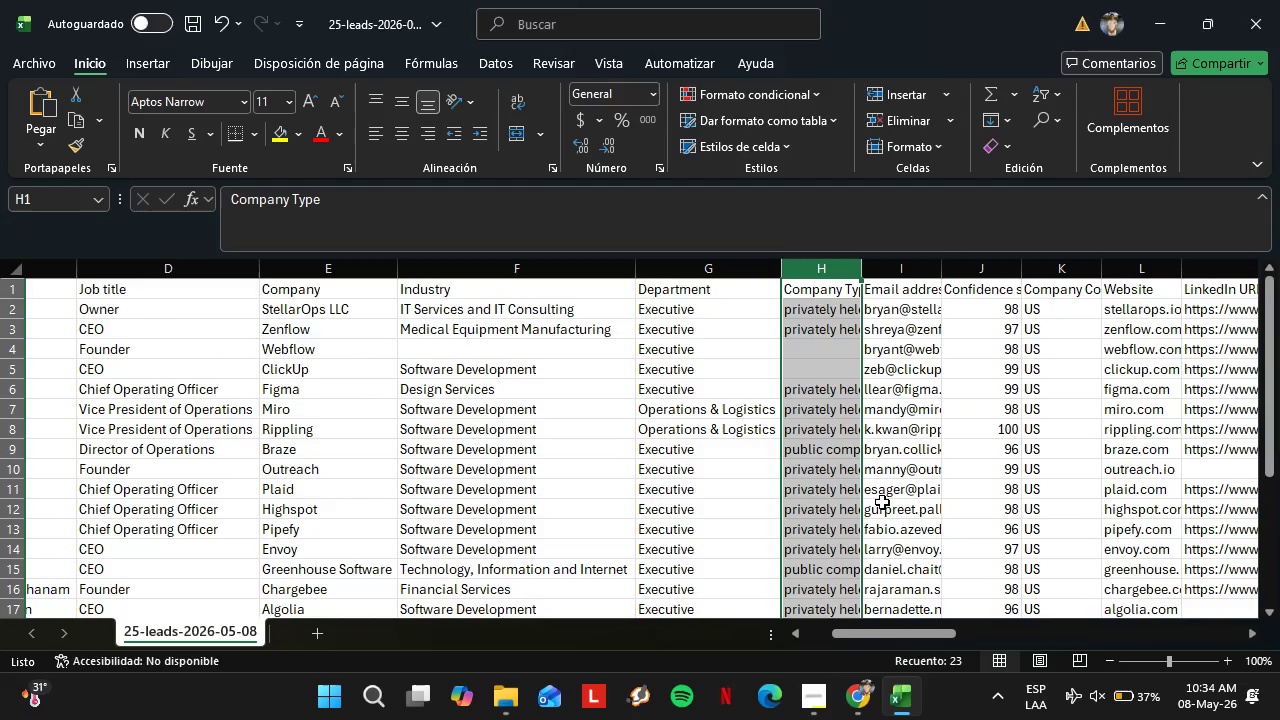 
wait(20.58)
 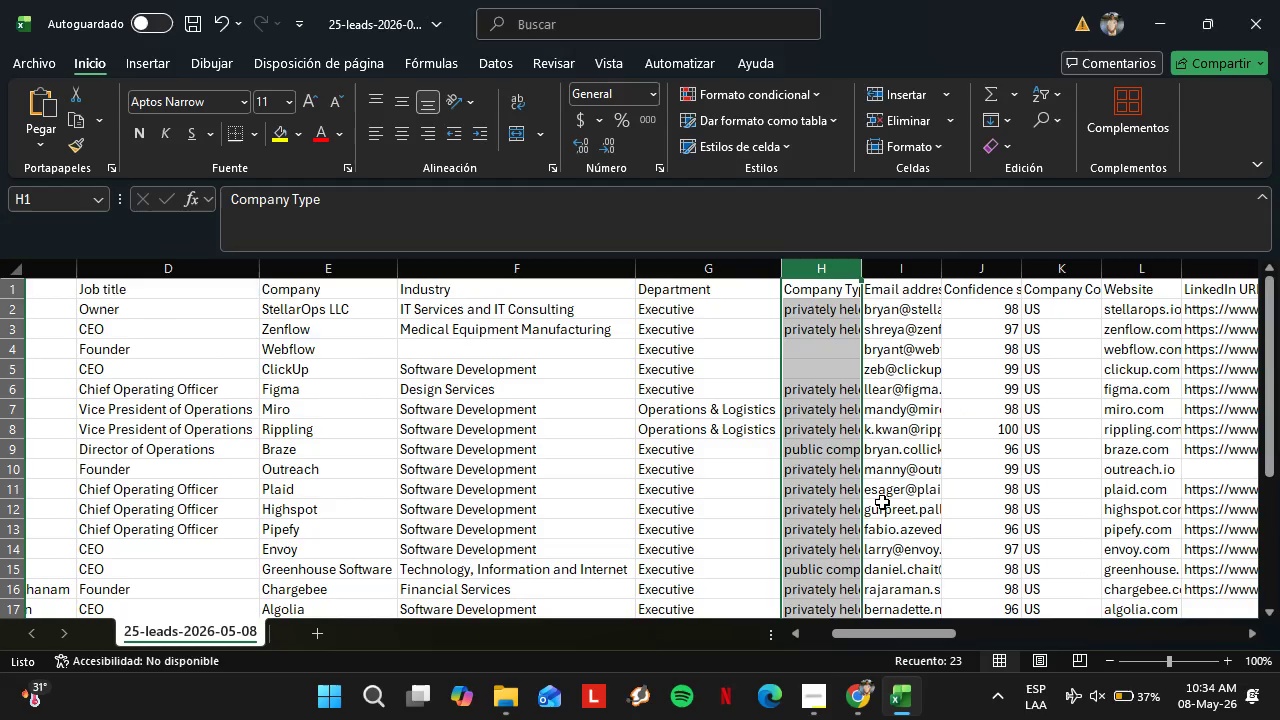 
double_click([863, 273])
 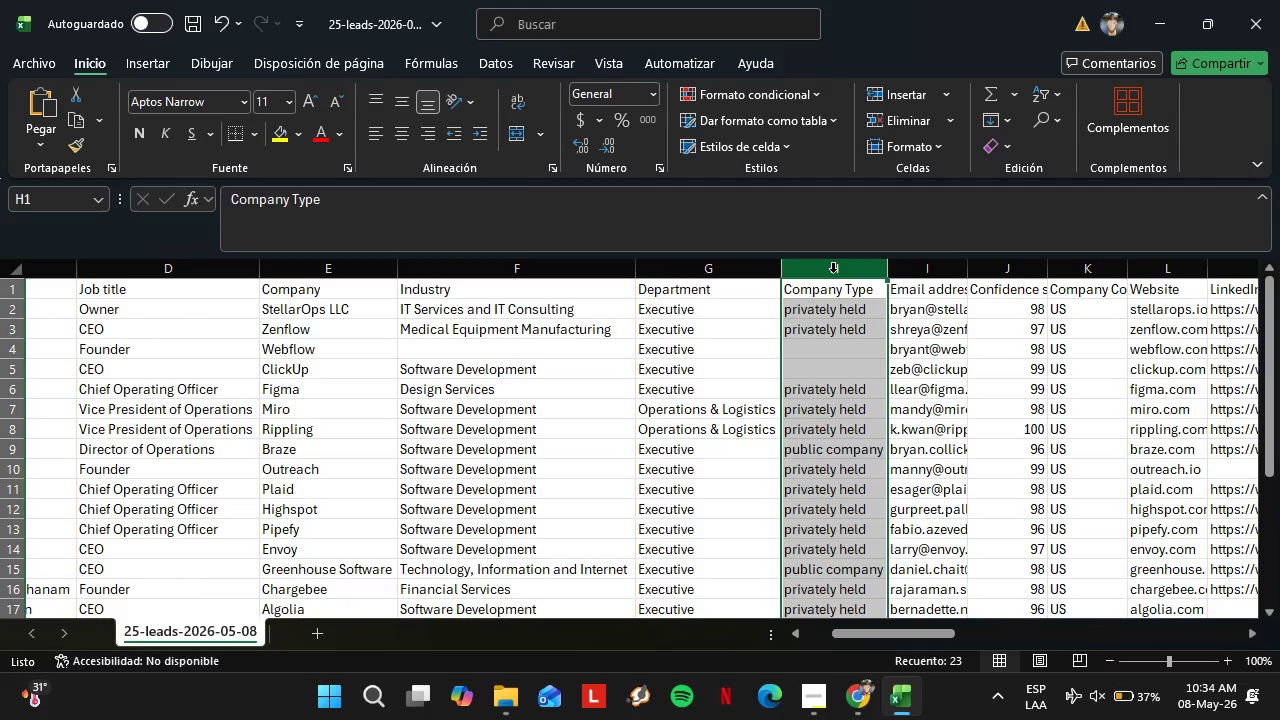 
right_click([833, 272])
 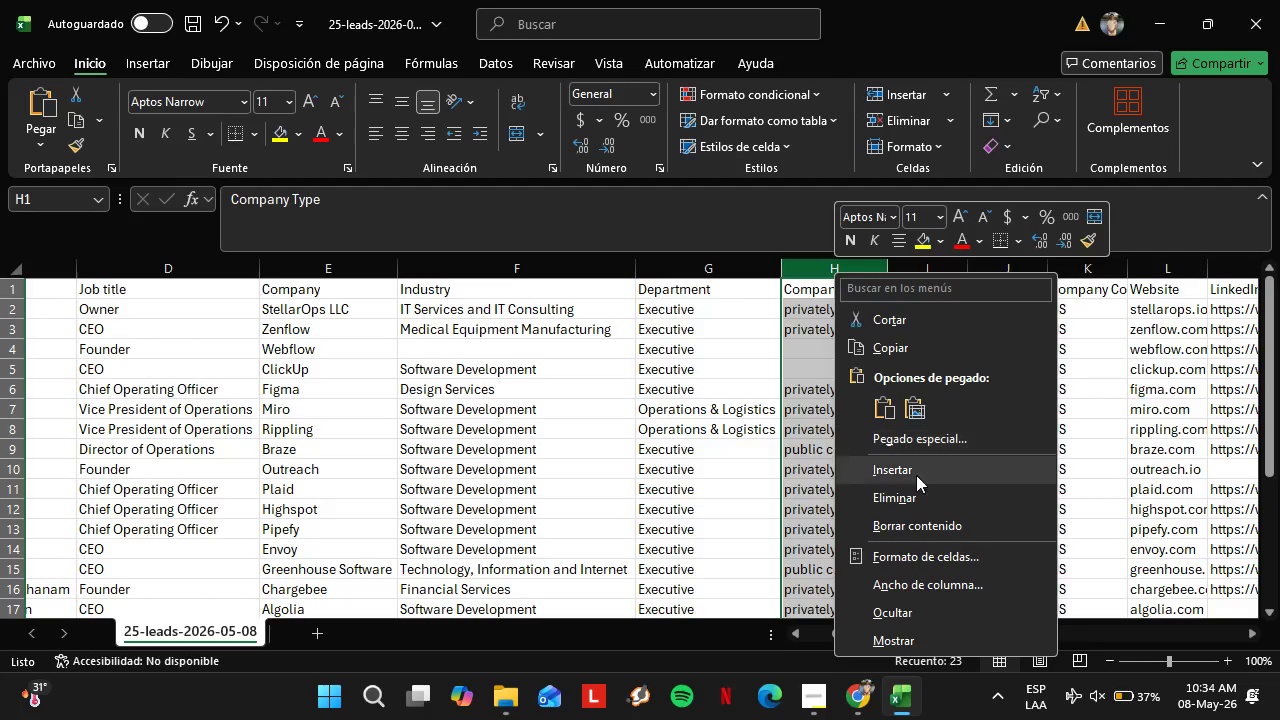 
left_click([917, 497])
 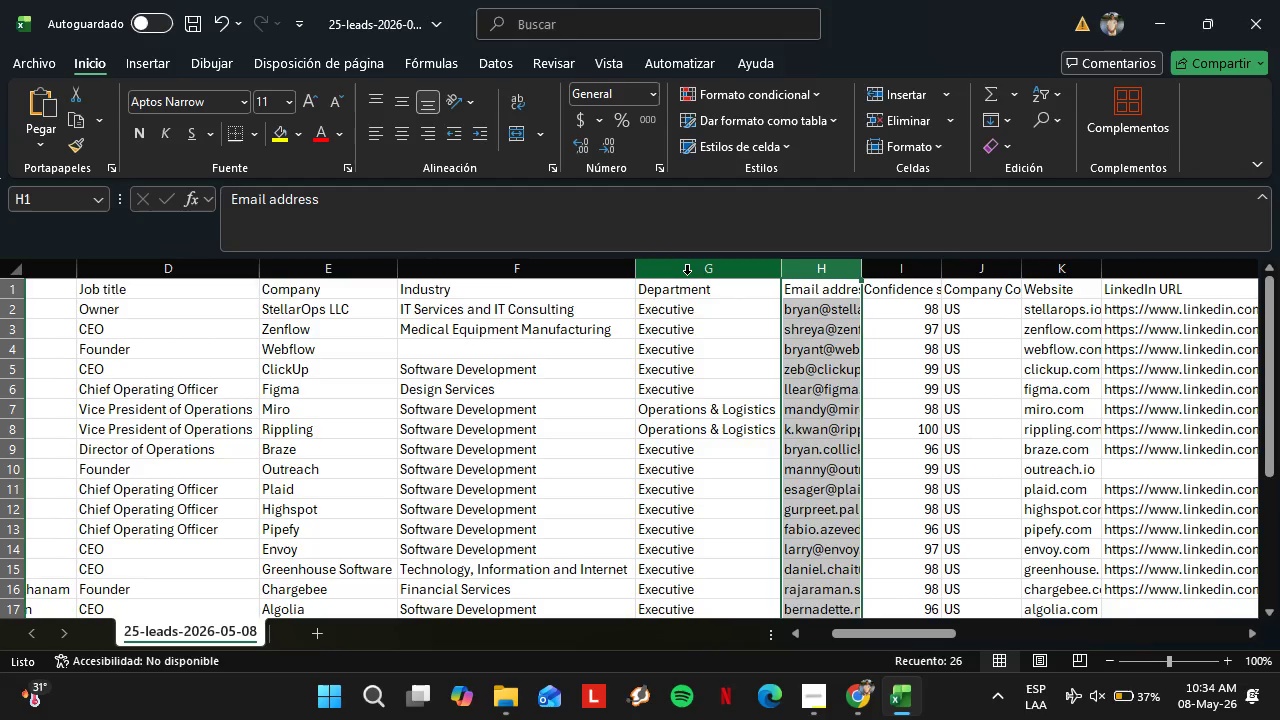 
right_click([687, 274])
 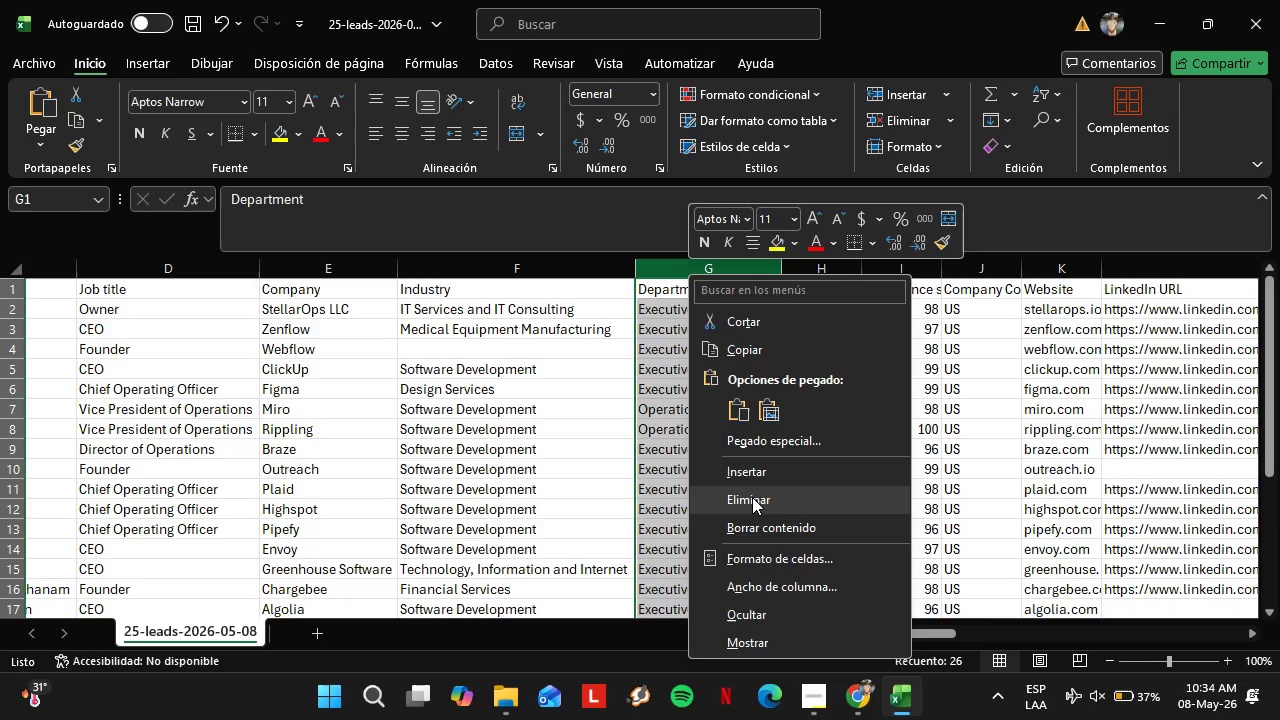 
left_click([752, 497])
 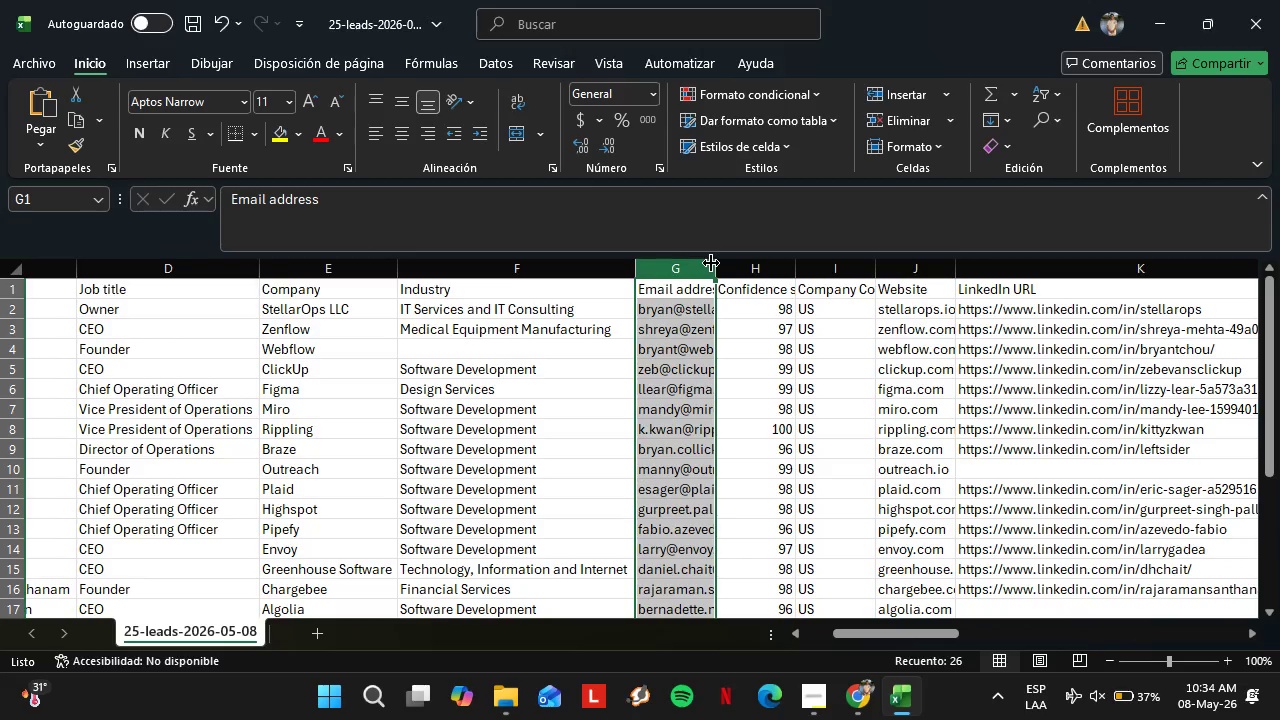 
double_click([711, 263])
 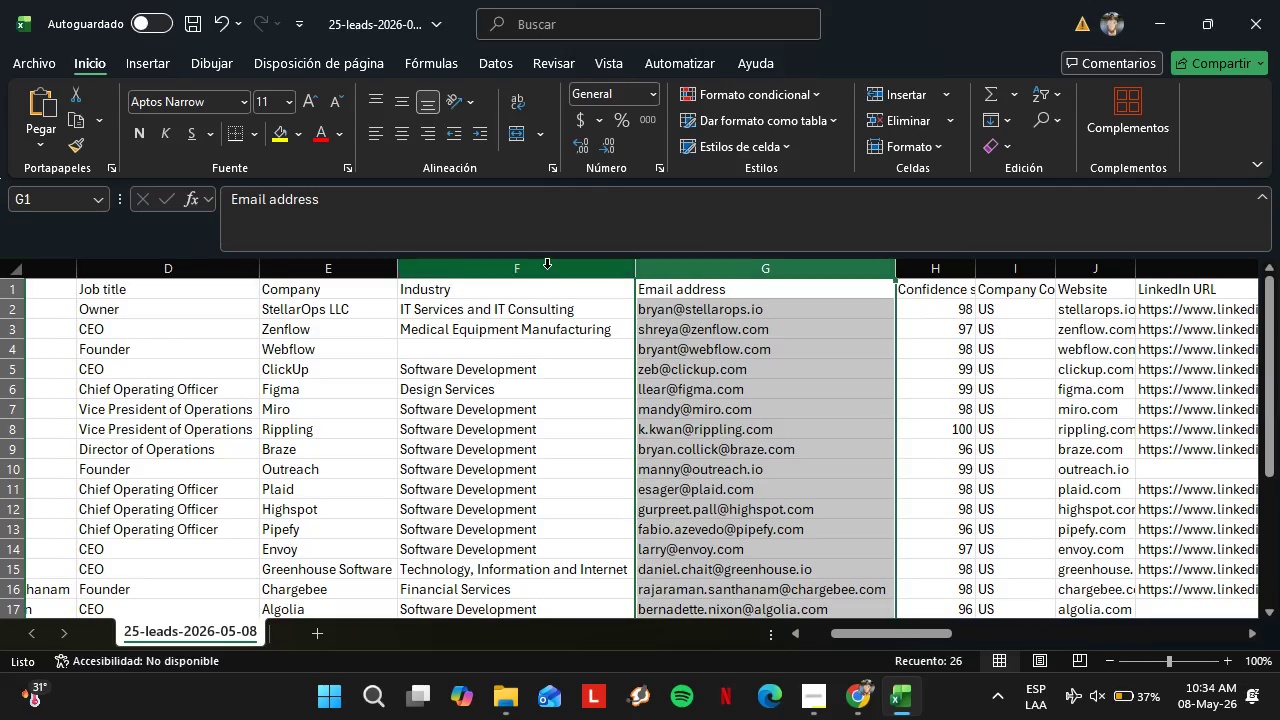 
left_click([547, 267])
 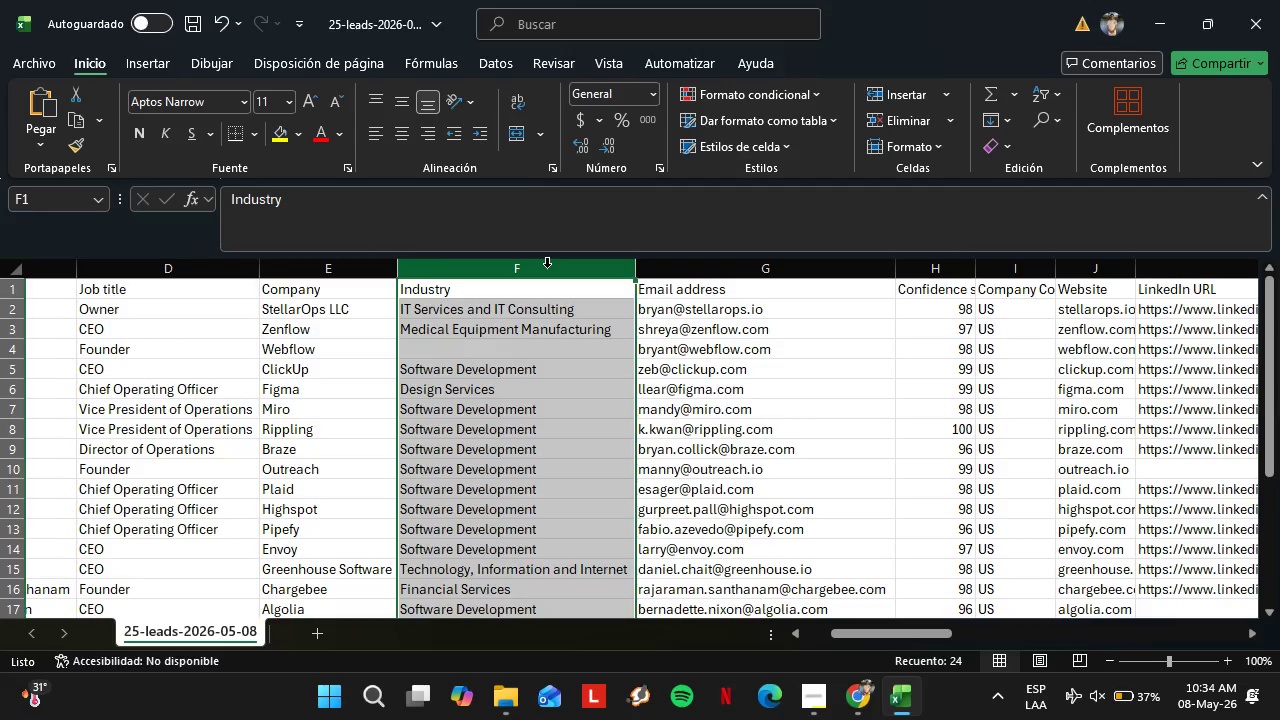 
right_click([547, 267])
 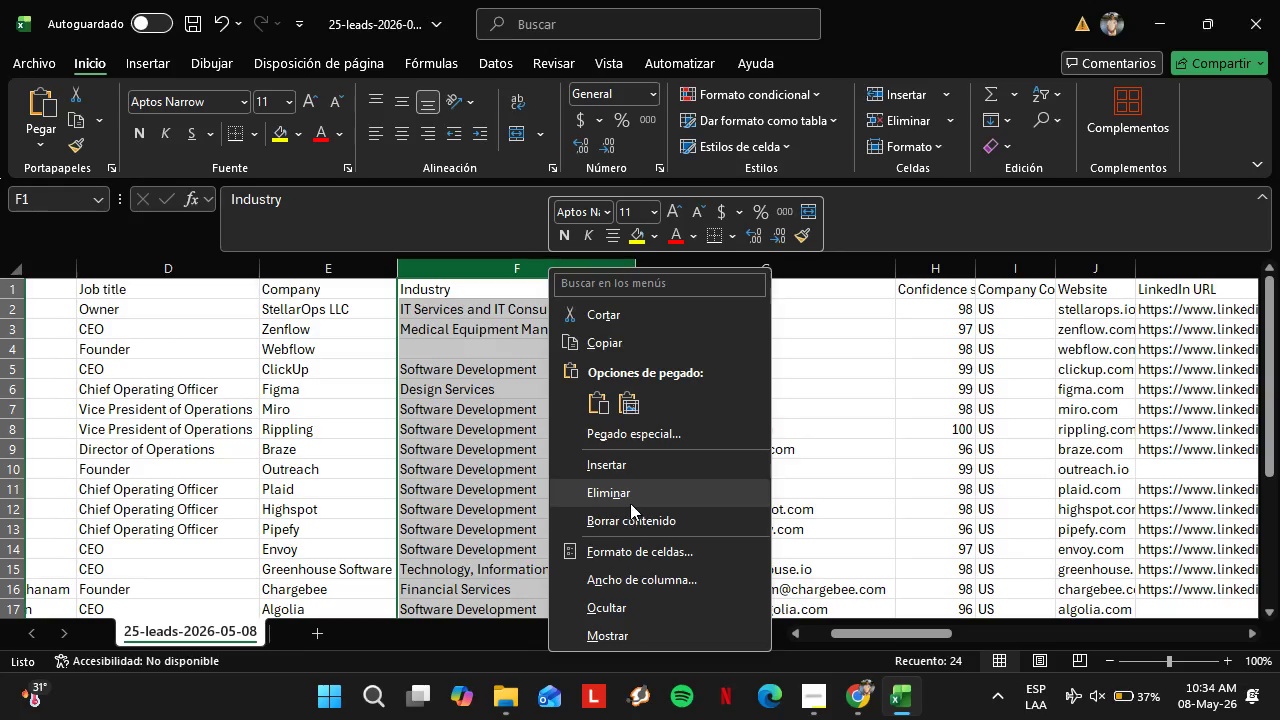 
left_click([628, 501])
 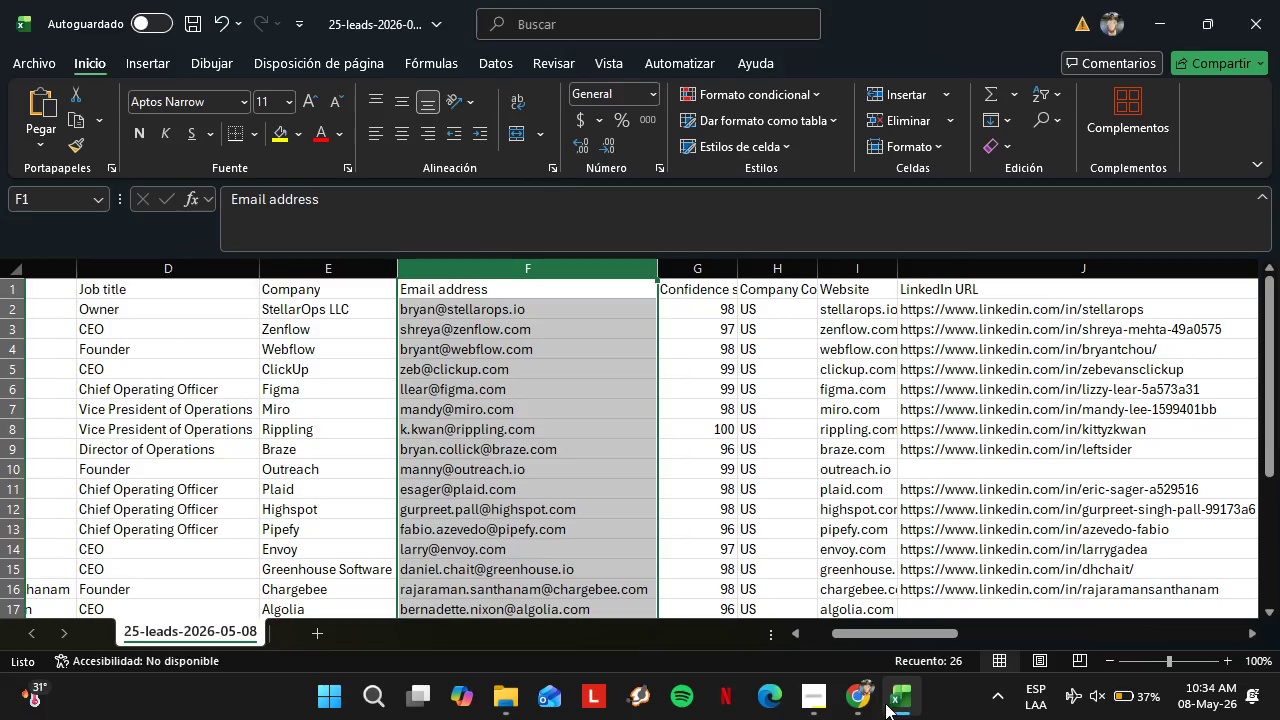 
left_click([879, 703])
 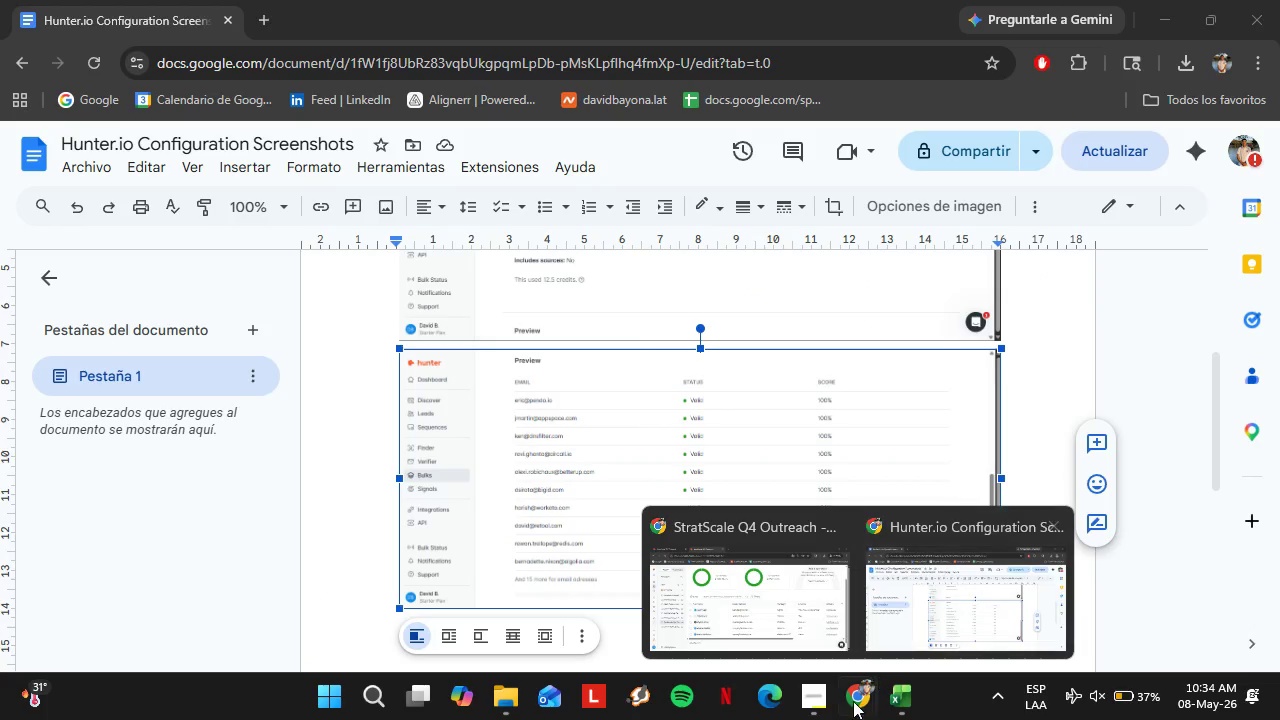 
left_click([823, 702])